 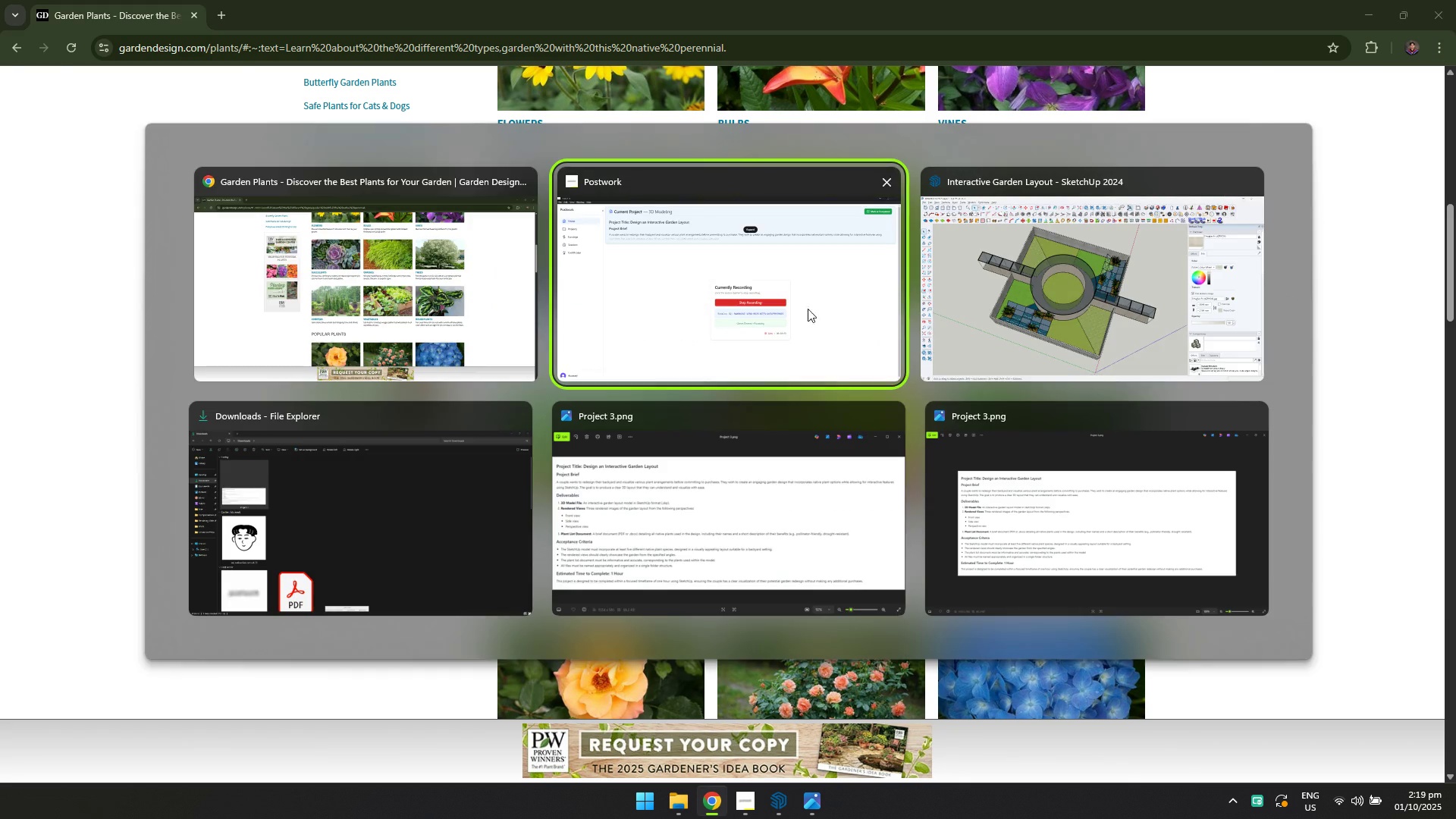 
left_click([995, 320])
 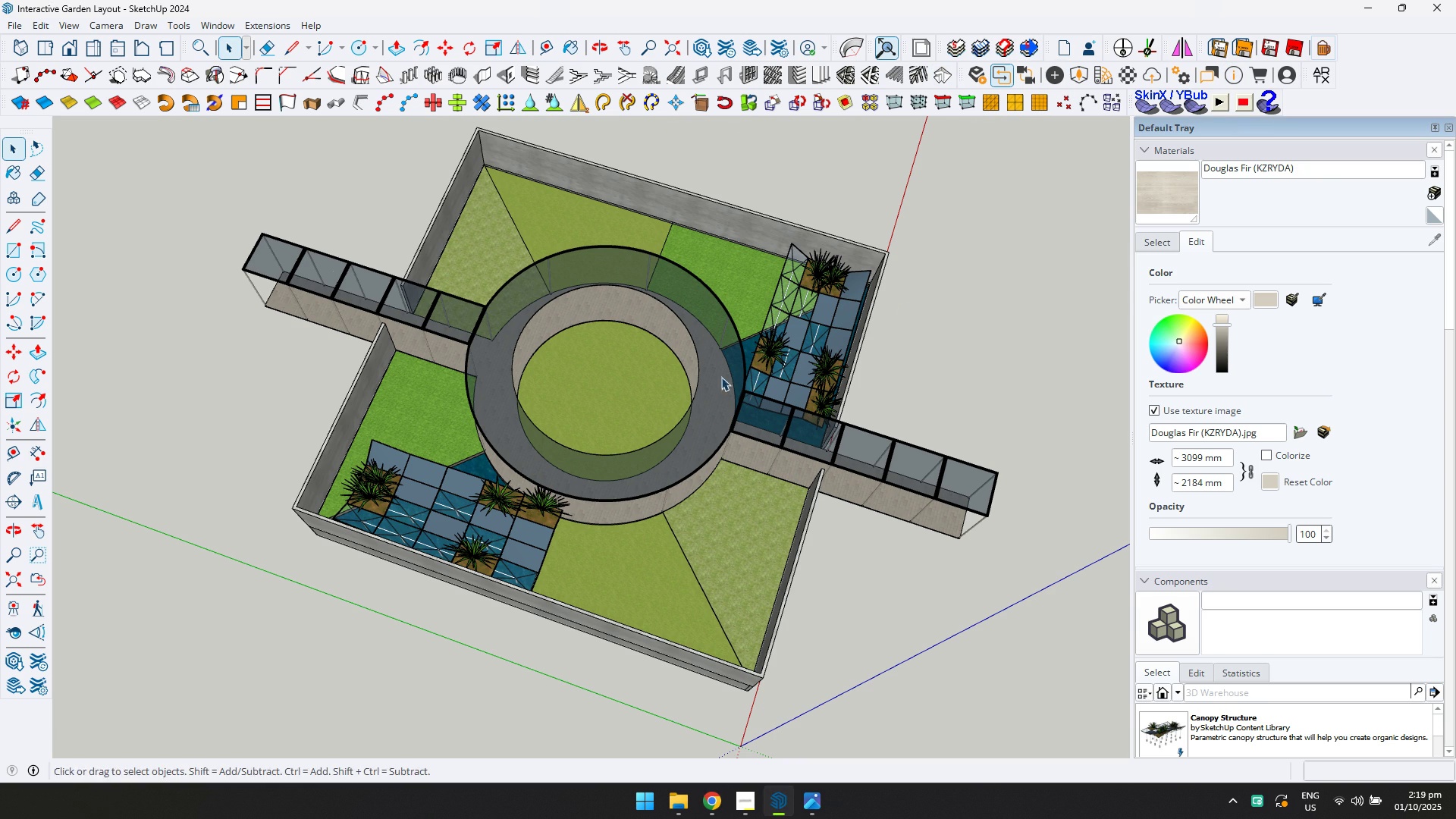 
scroll: coordinate [748, 434], scroll_direction: up, amount: 7.0
 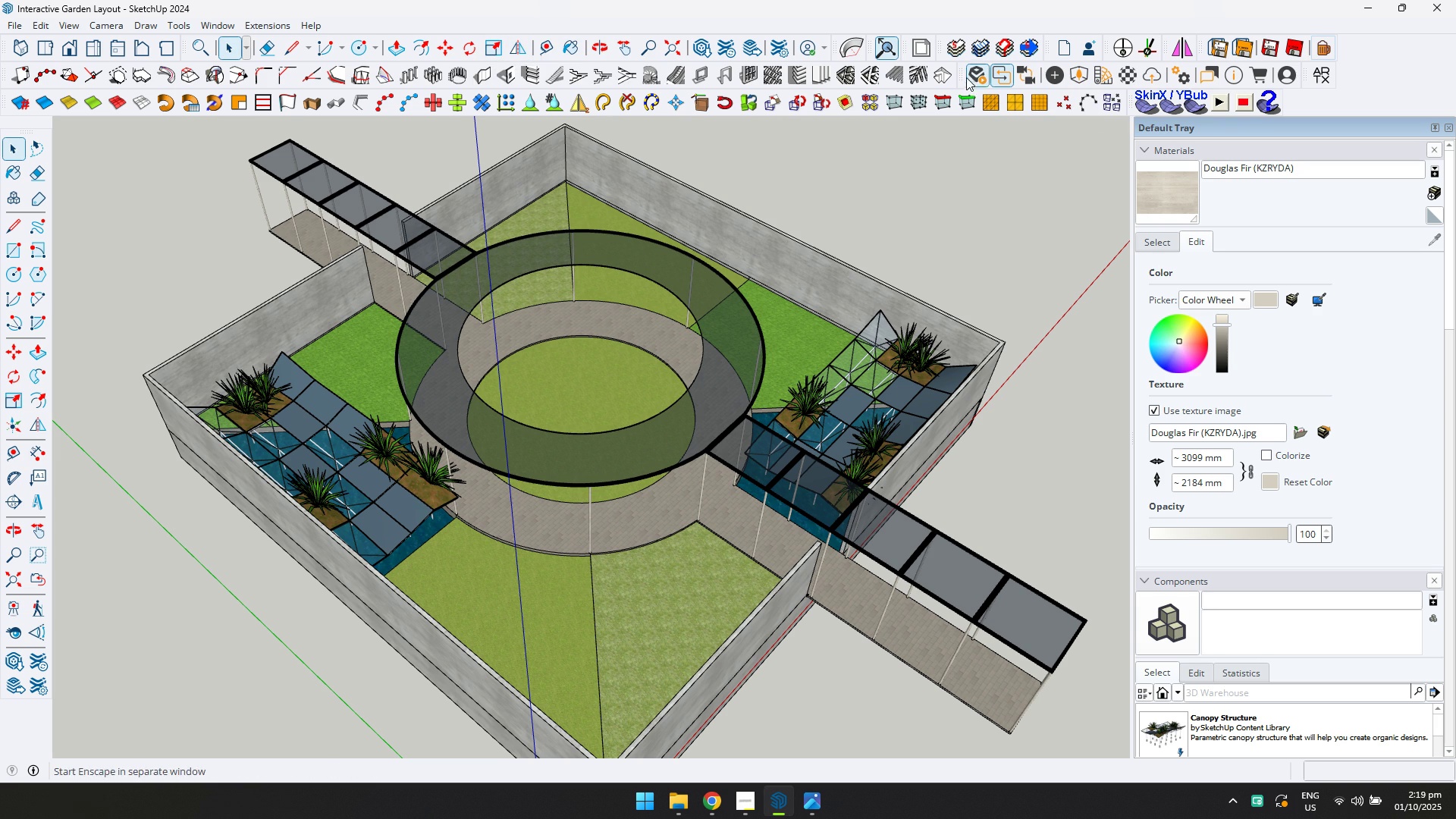 
wait(6.34)
 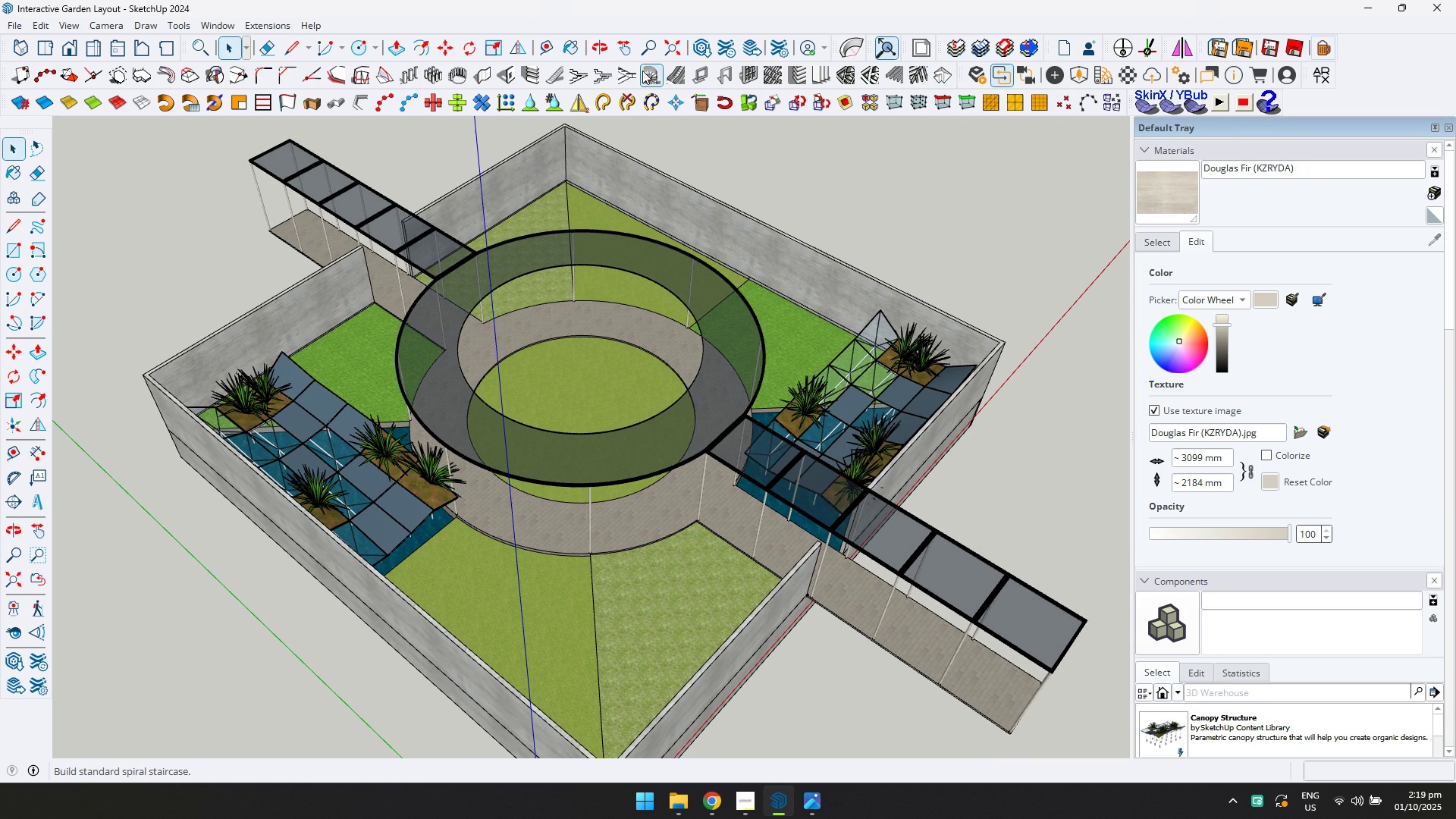 
left_click([1046, 69])
 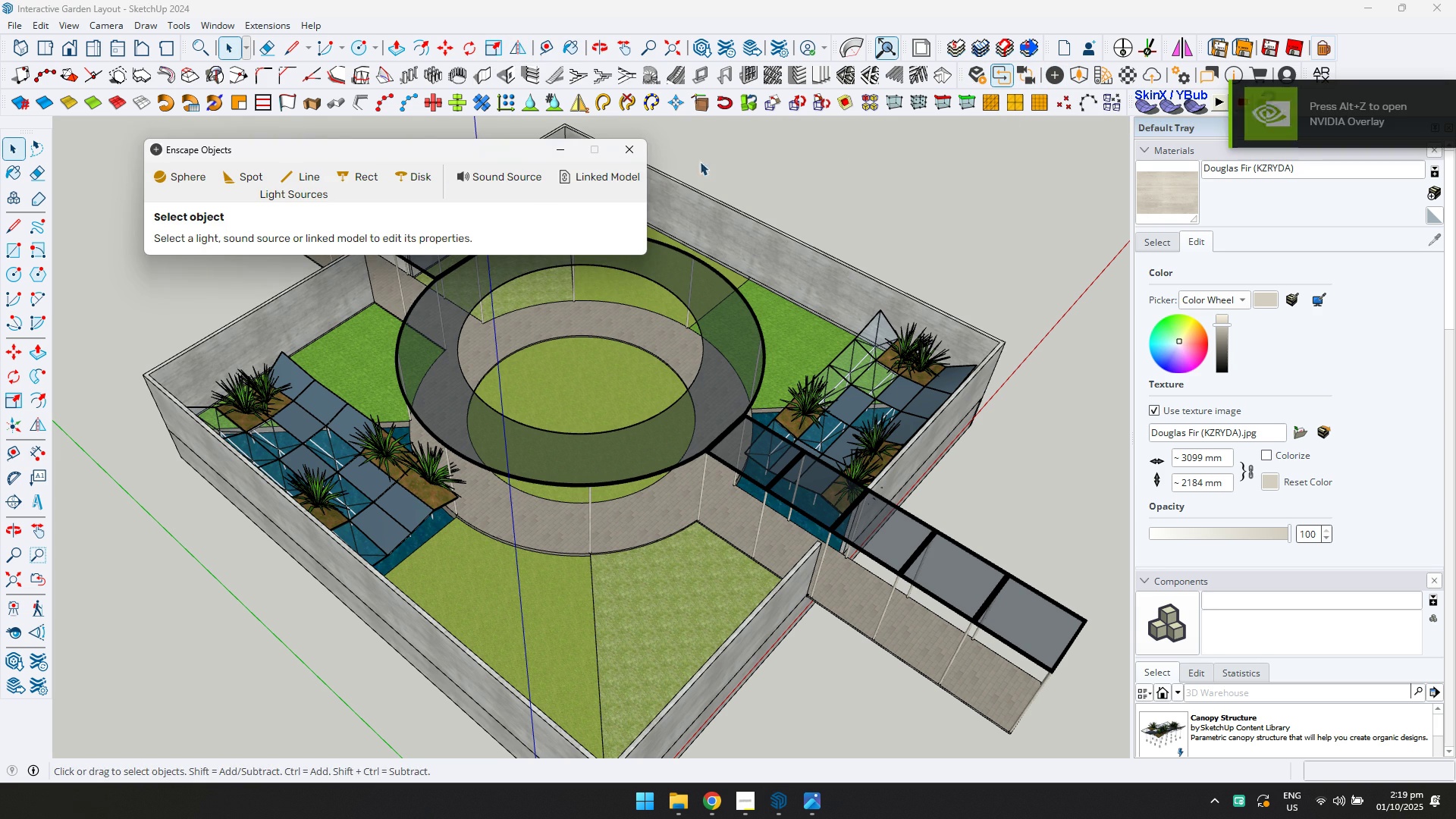 
left_click([632, 153])
 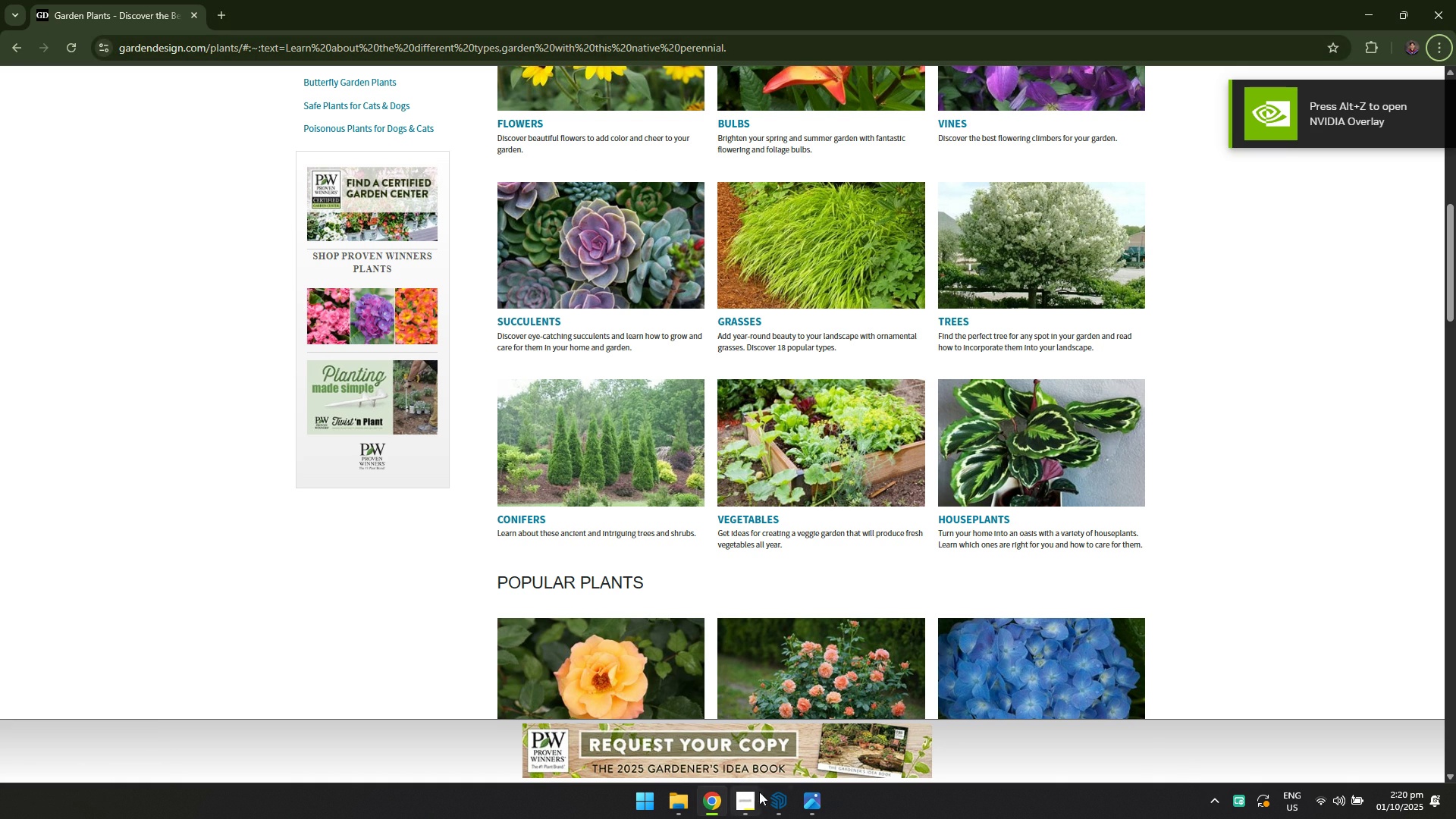 
left_click([782, 792])
 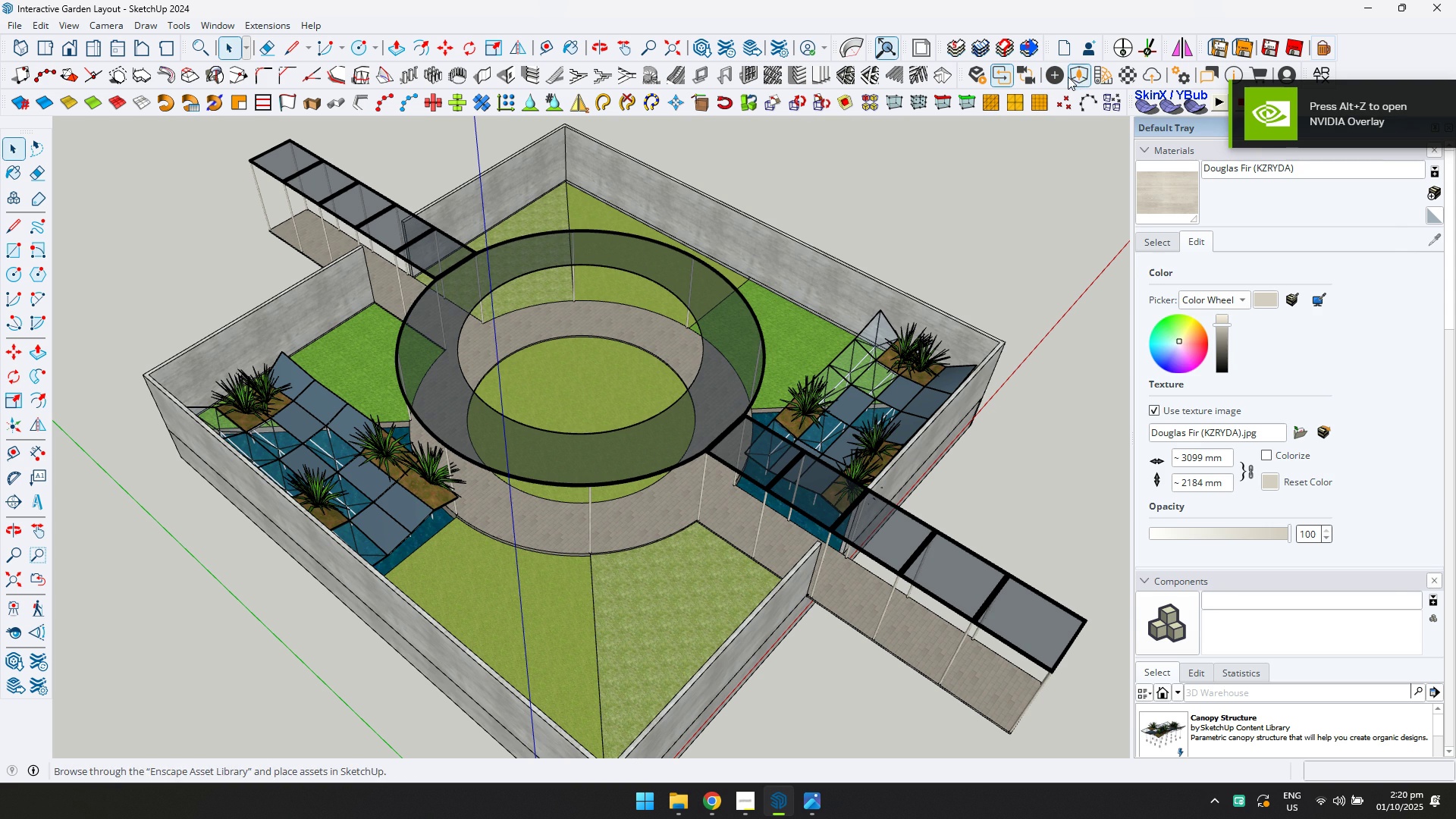 
left_click([1076, 75])
 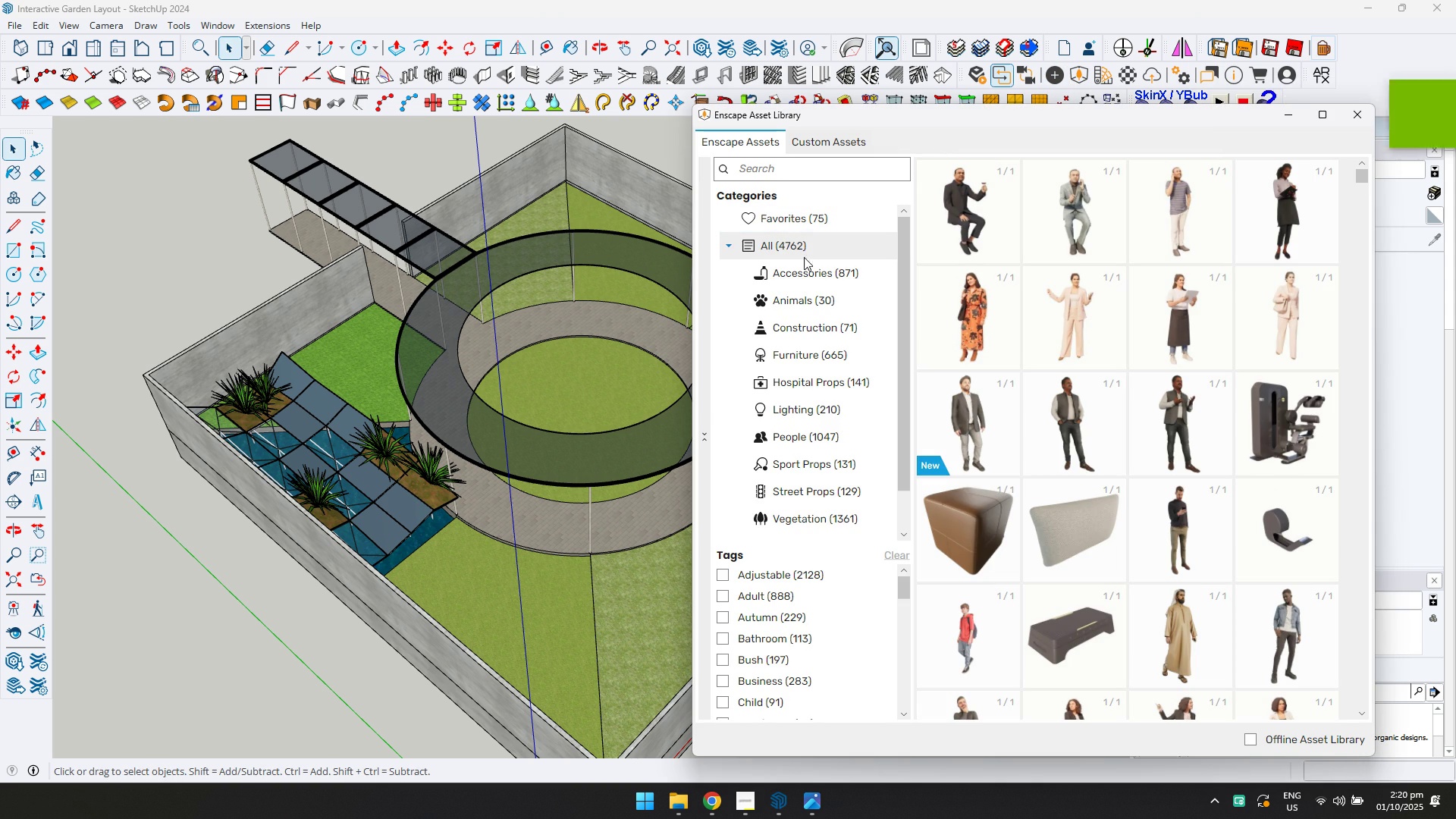 
left_click([851, 518])
 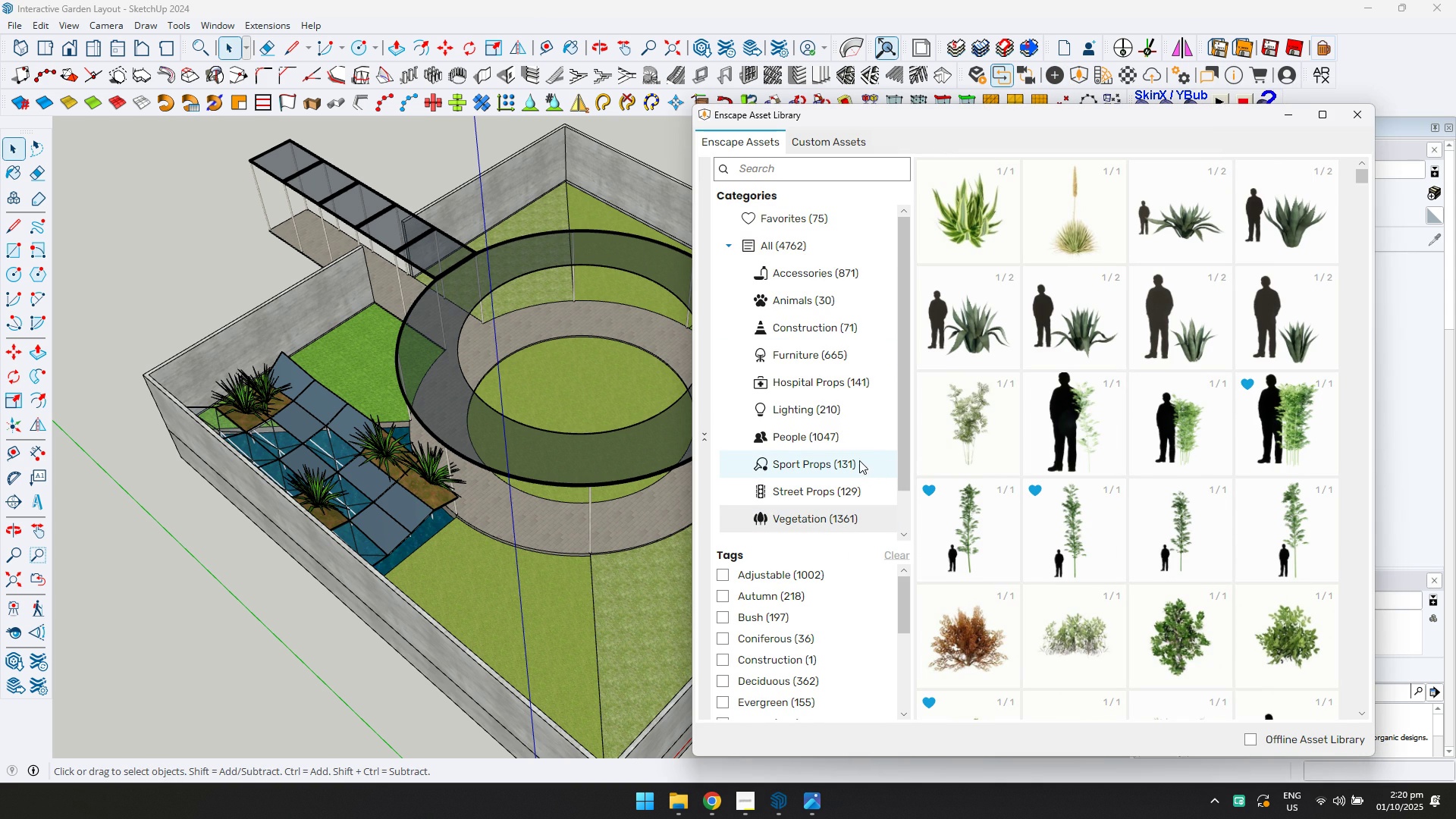 
wait(5.18)
 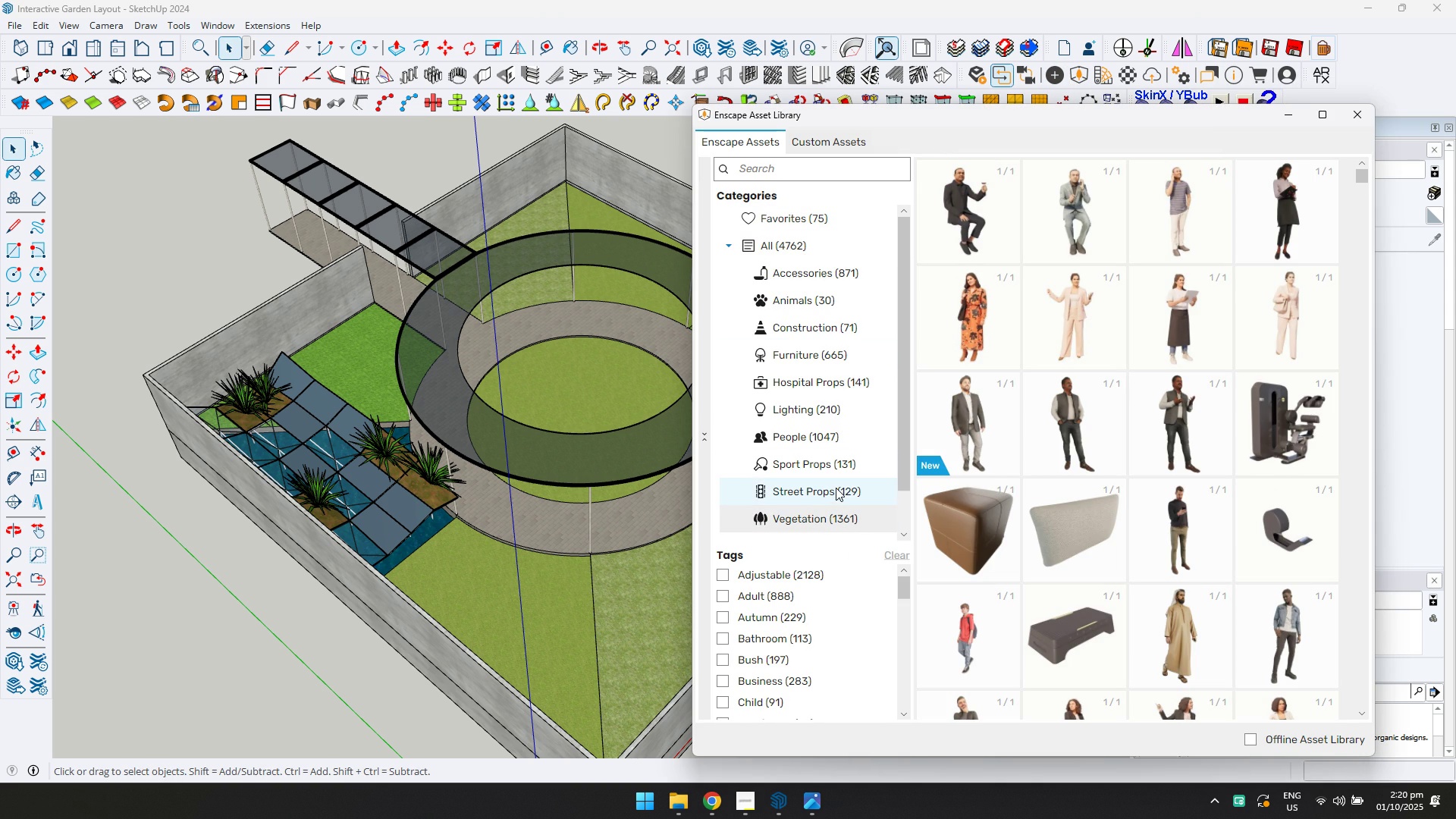 
left_click([802, 635])
 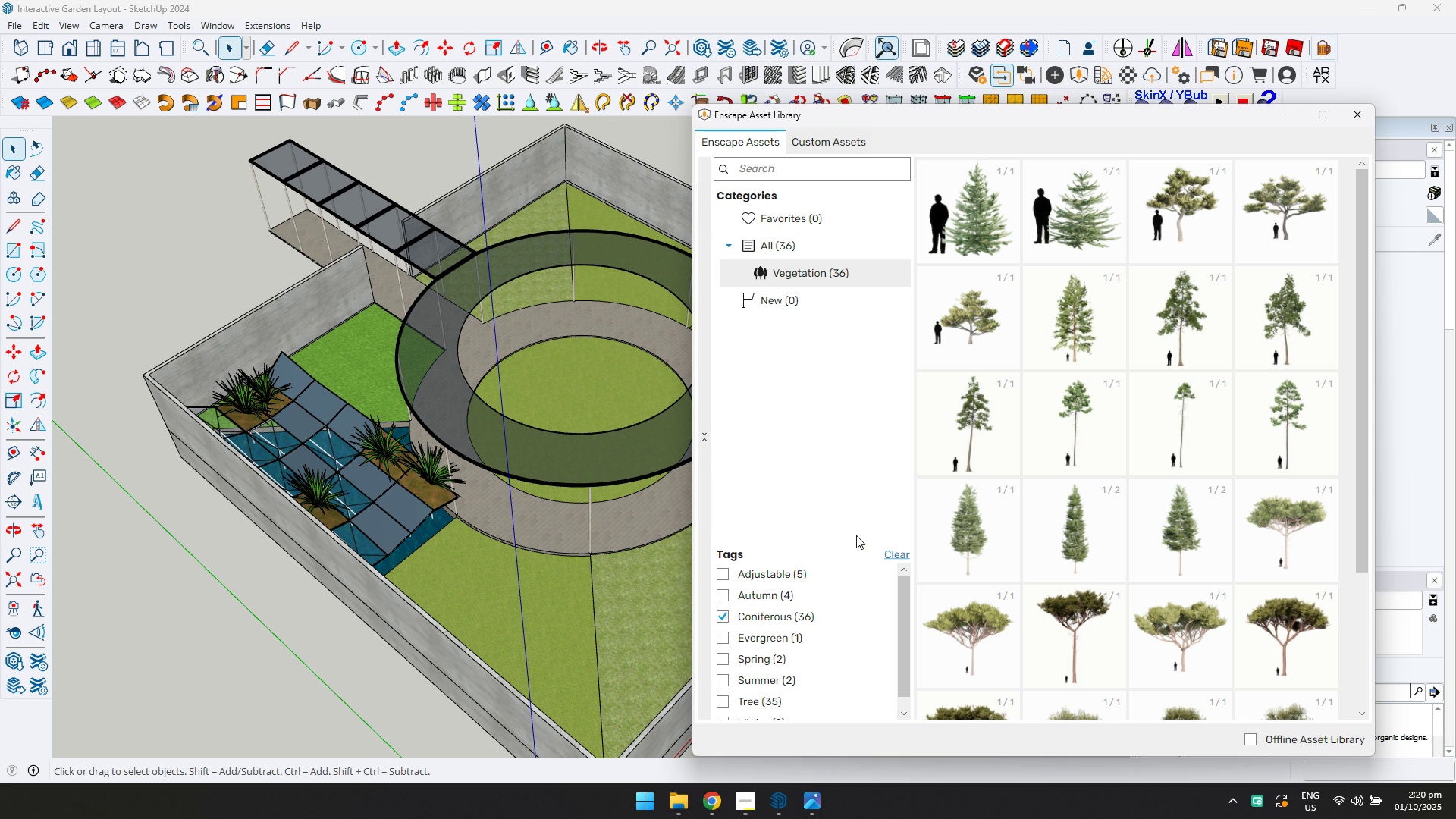 
wait(30.99)
 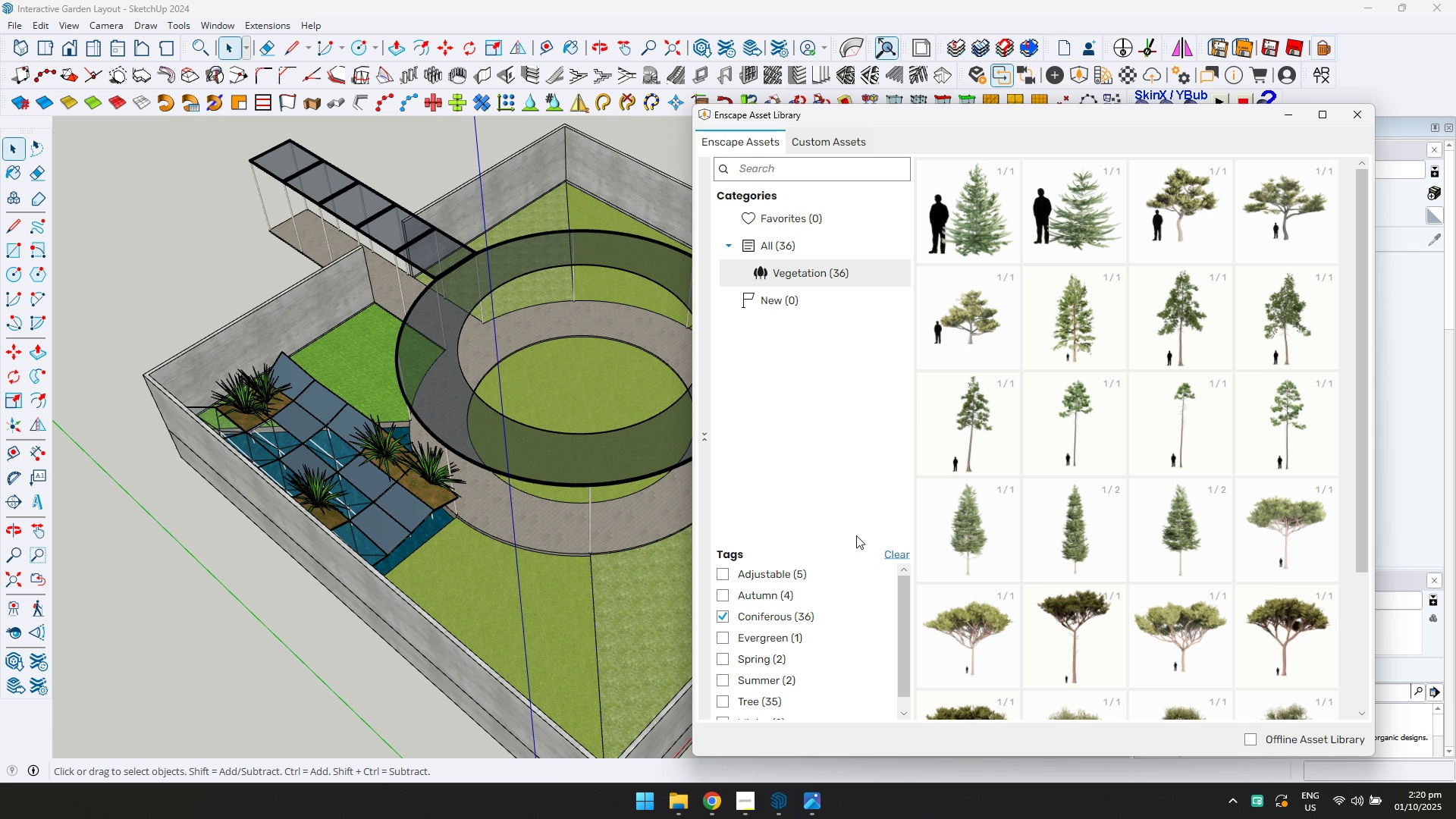 
scroll: coordinate [1163, 498], scroll_direction: down, amount: 1.0
 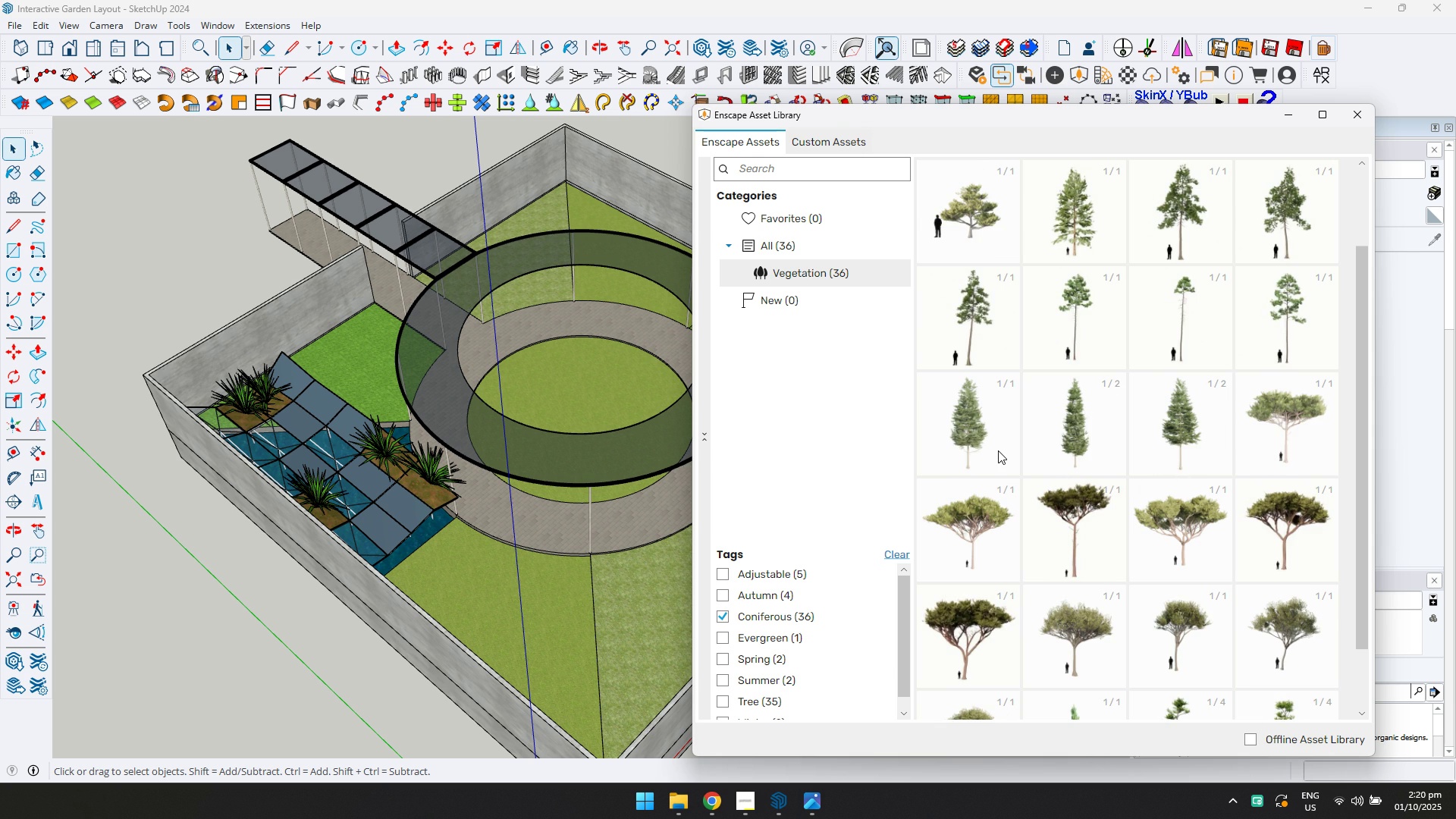 
double_click([998, 450])
 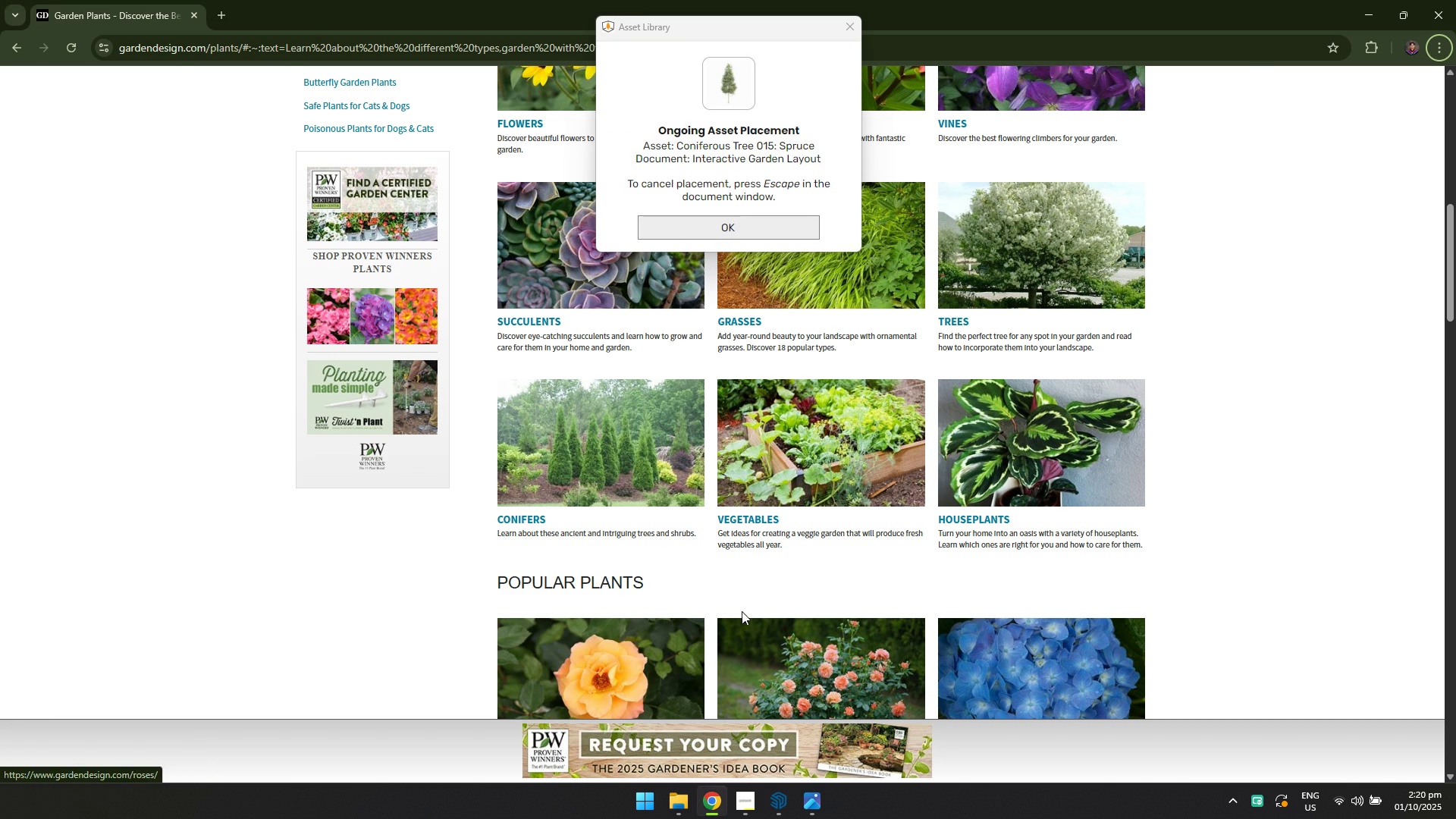 
key(Alt+AltLeft)
 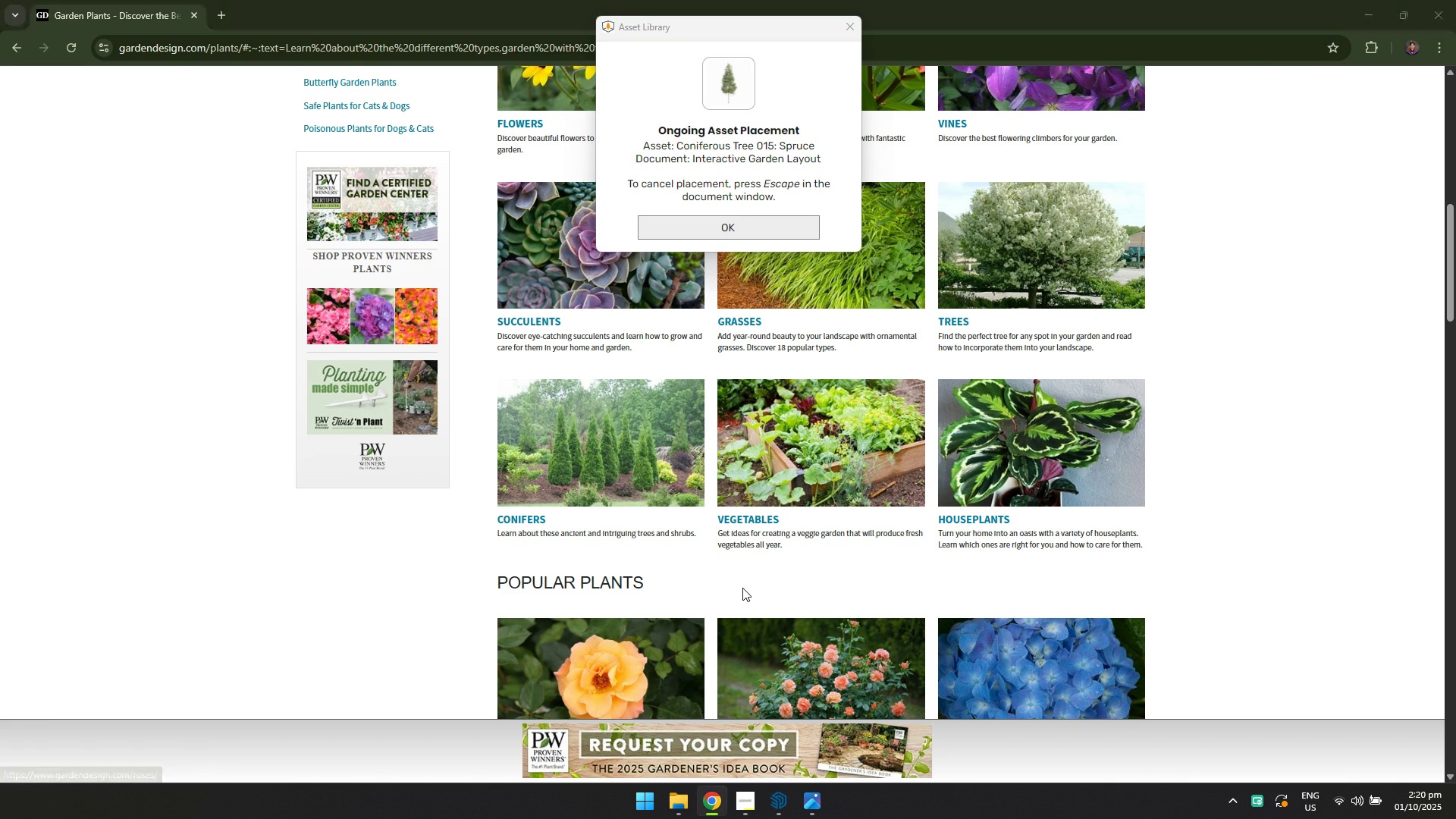 
key(Alt+Tab)
 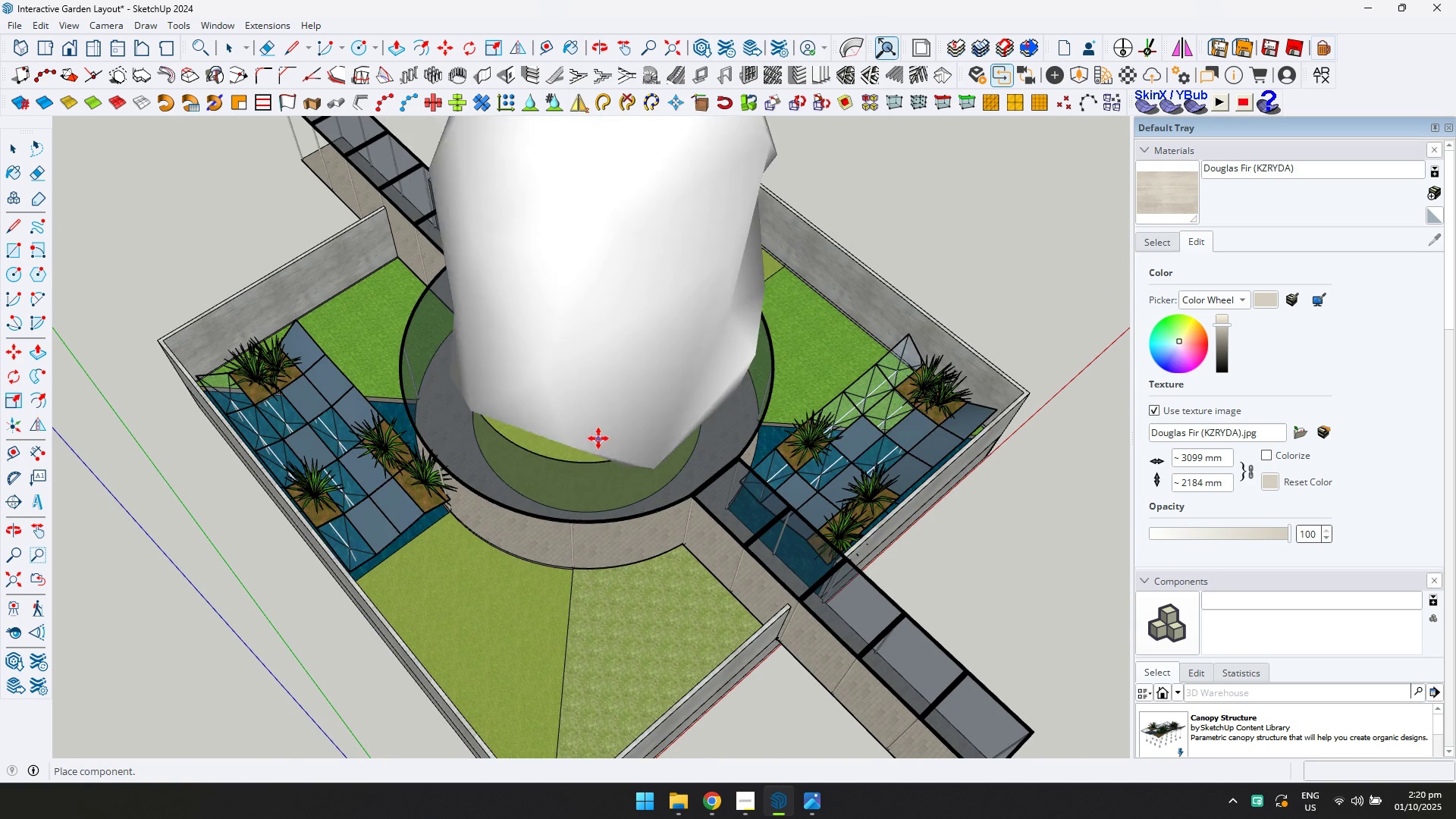 
left_click([585, 429])
 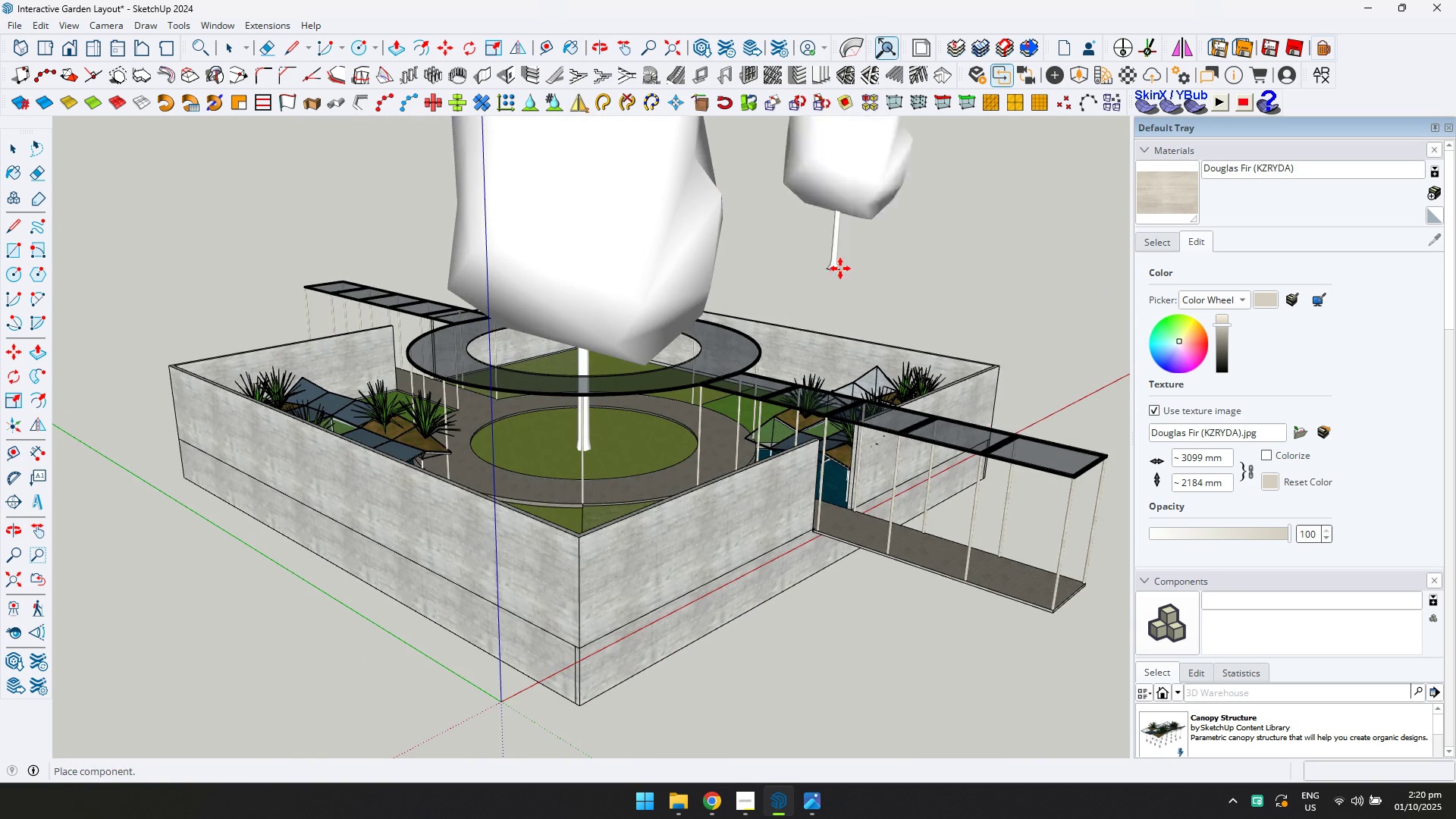 
key(Escape)
 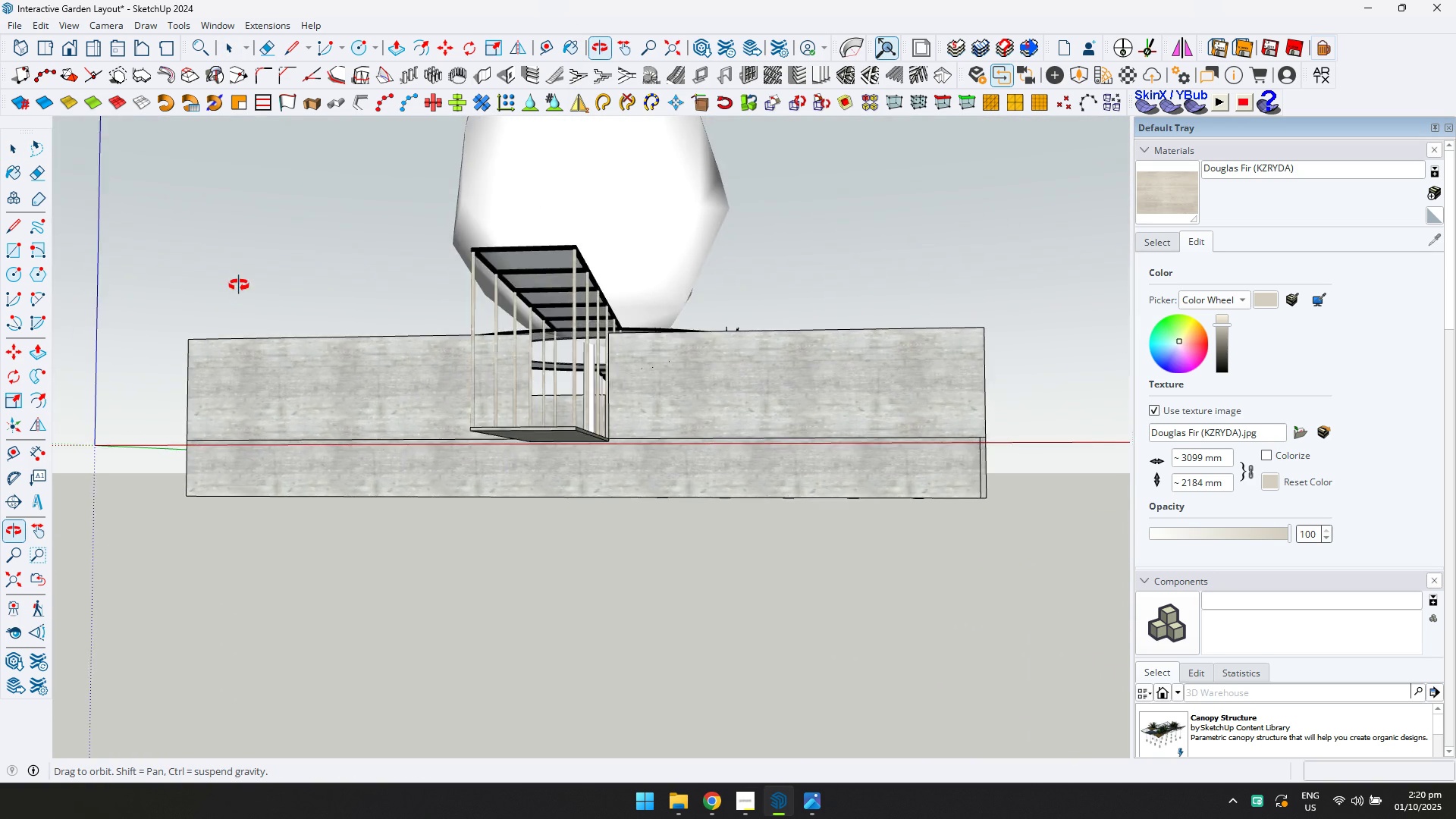 
key(Alt+AltLeft)
 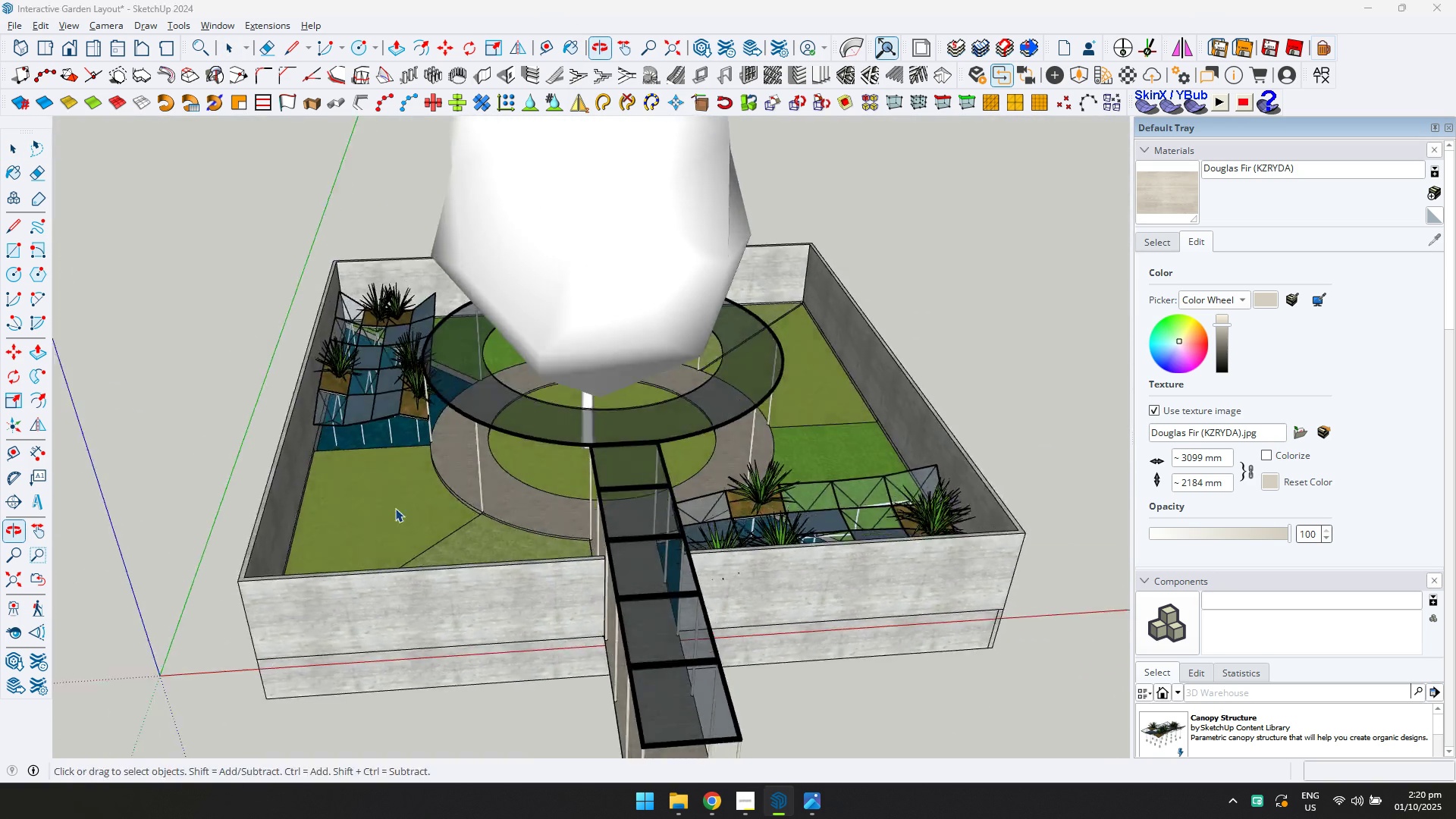 
key(Alt+Tab)
 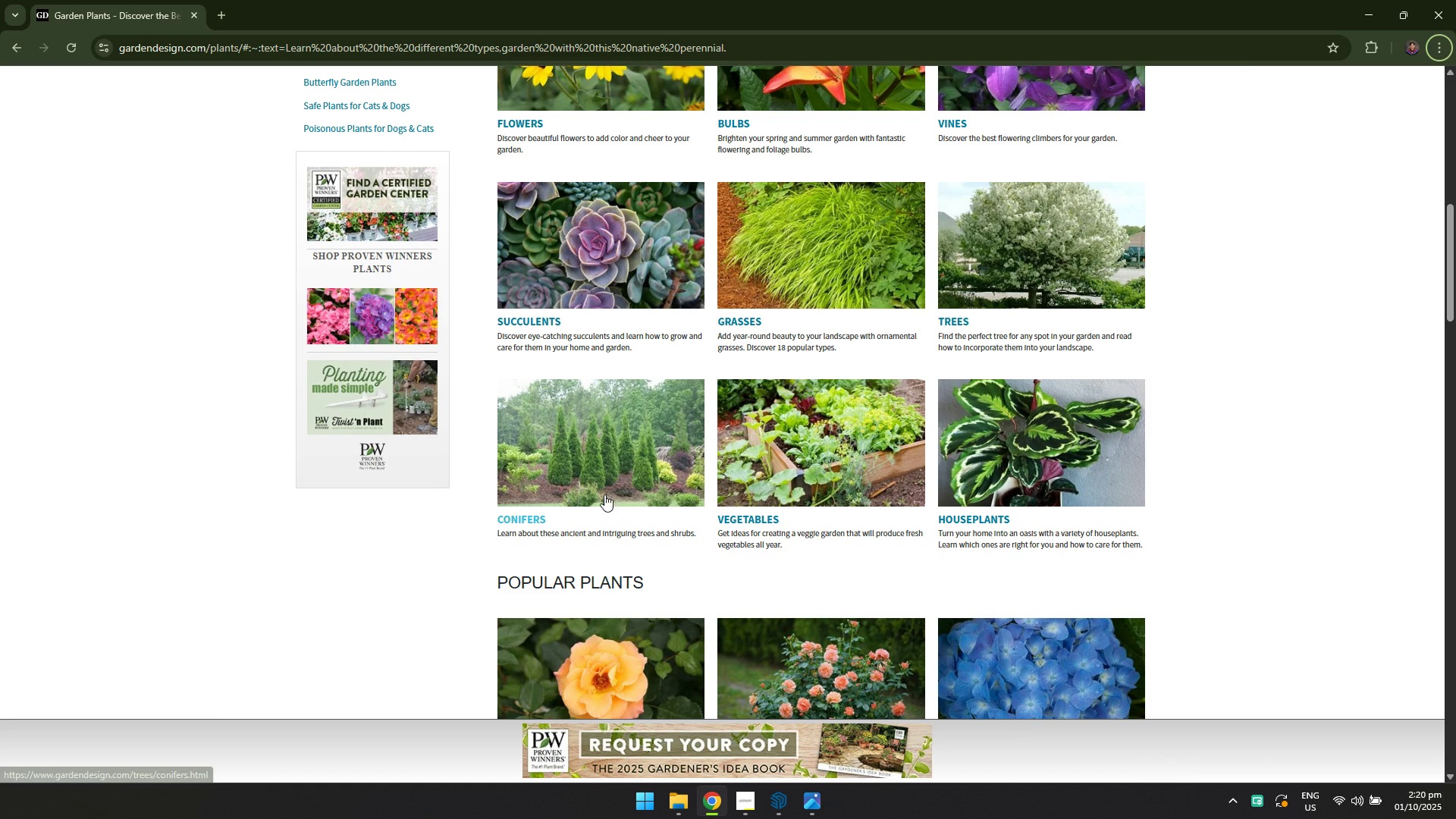 
key(Alt+AltLeft)
 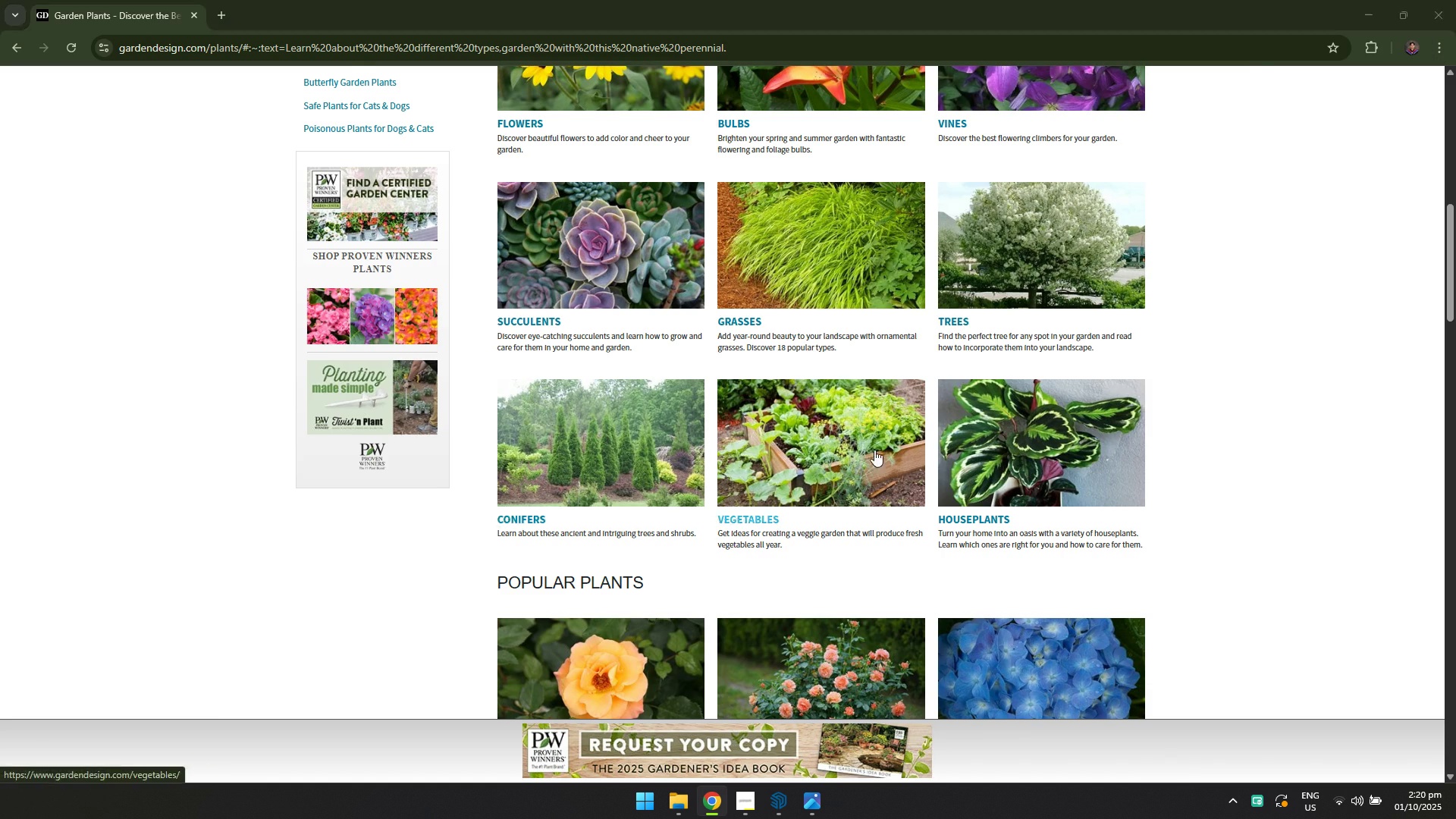 
key(Alt+Tab)
 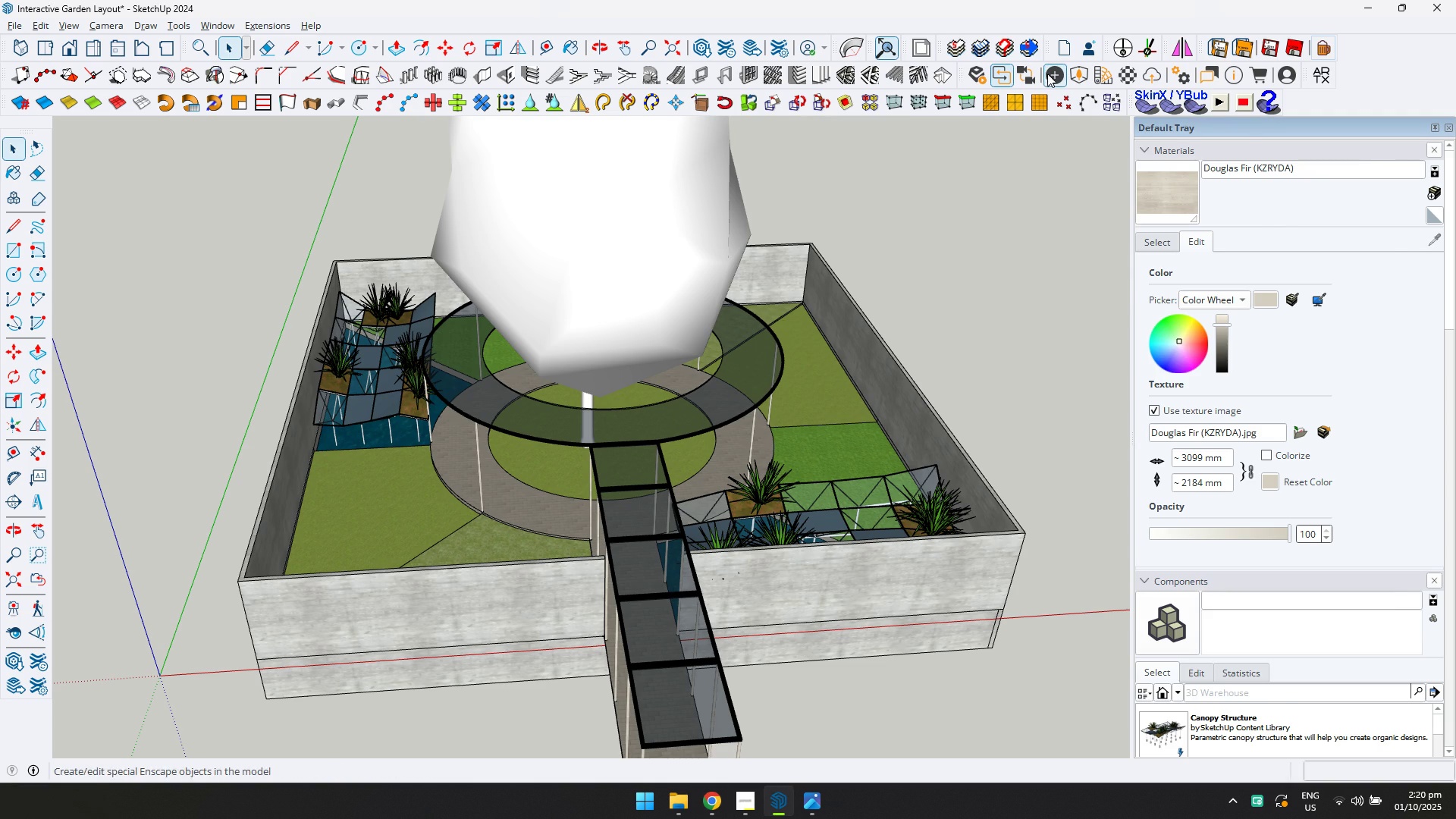 
left_click([1073, 73])
 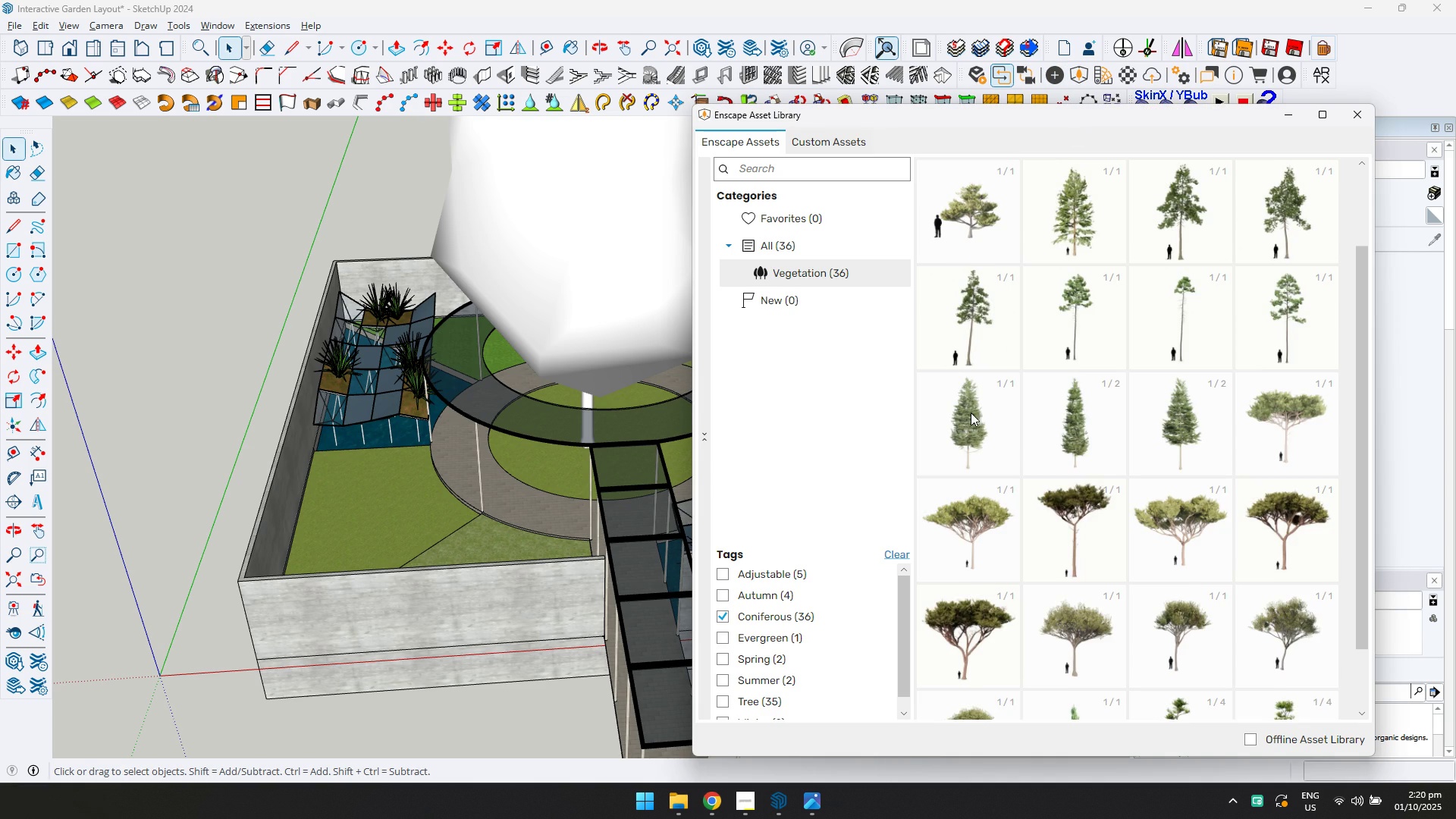 
scroll: coordinate [1049, 517], scroll_direction: down, amount: 3.0
 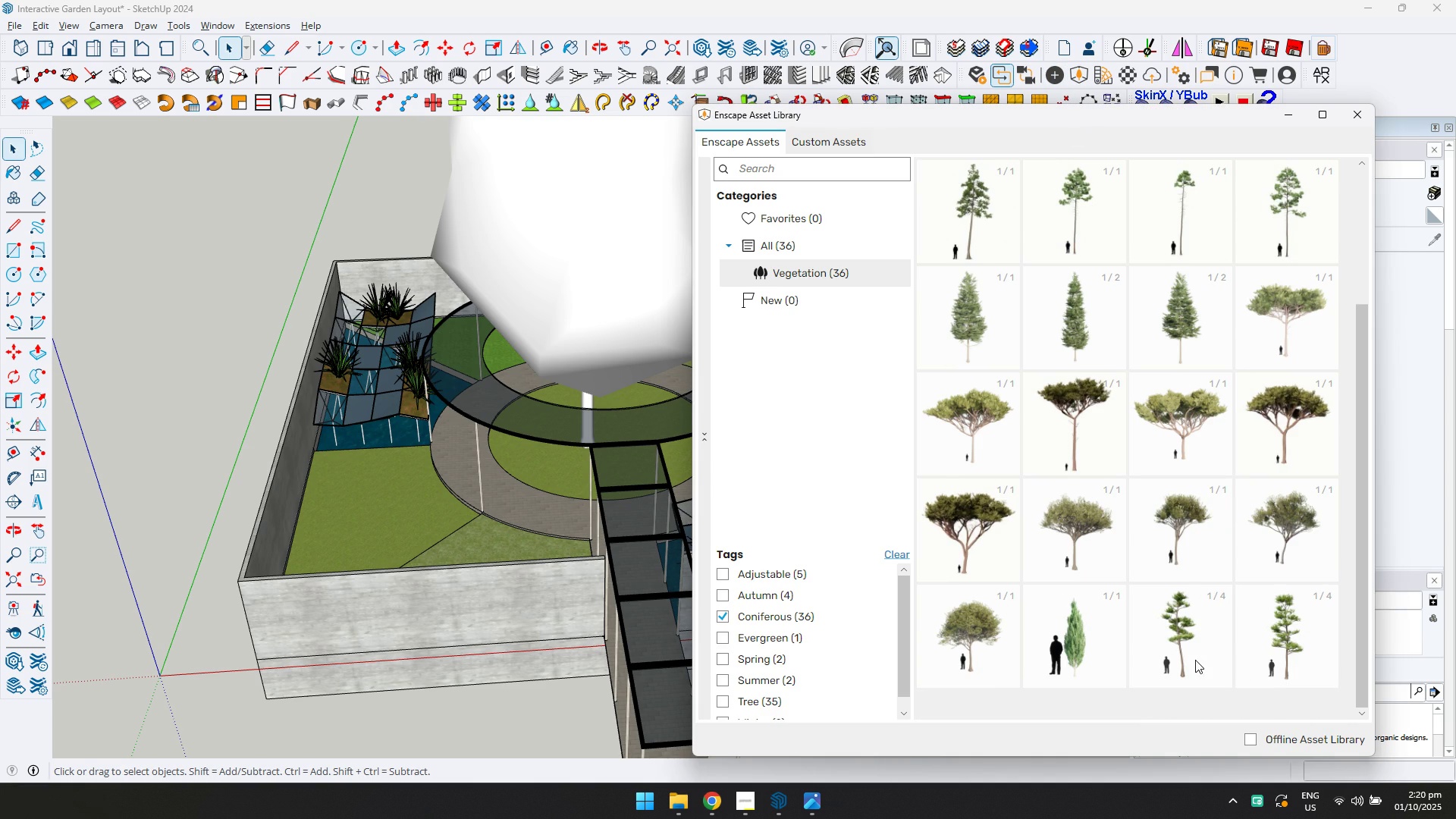 
double_click([1254, 650])
 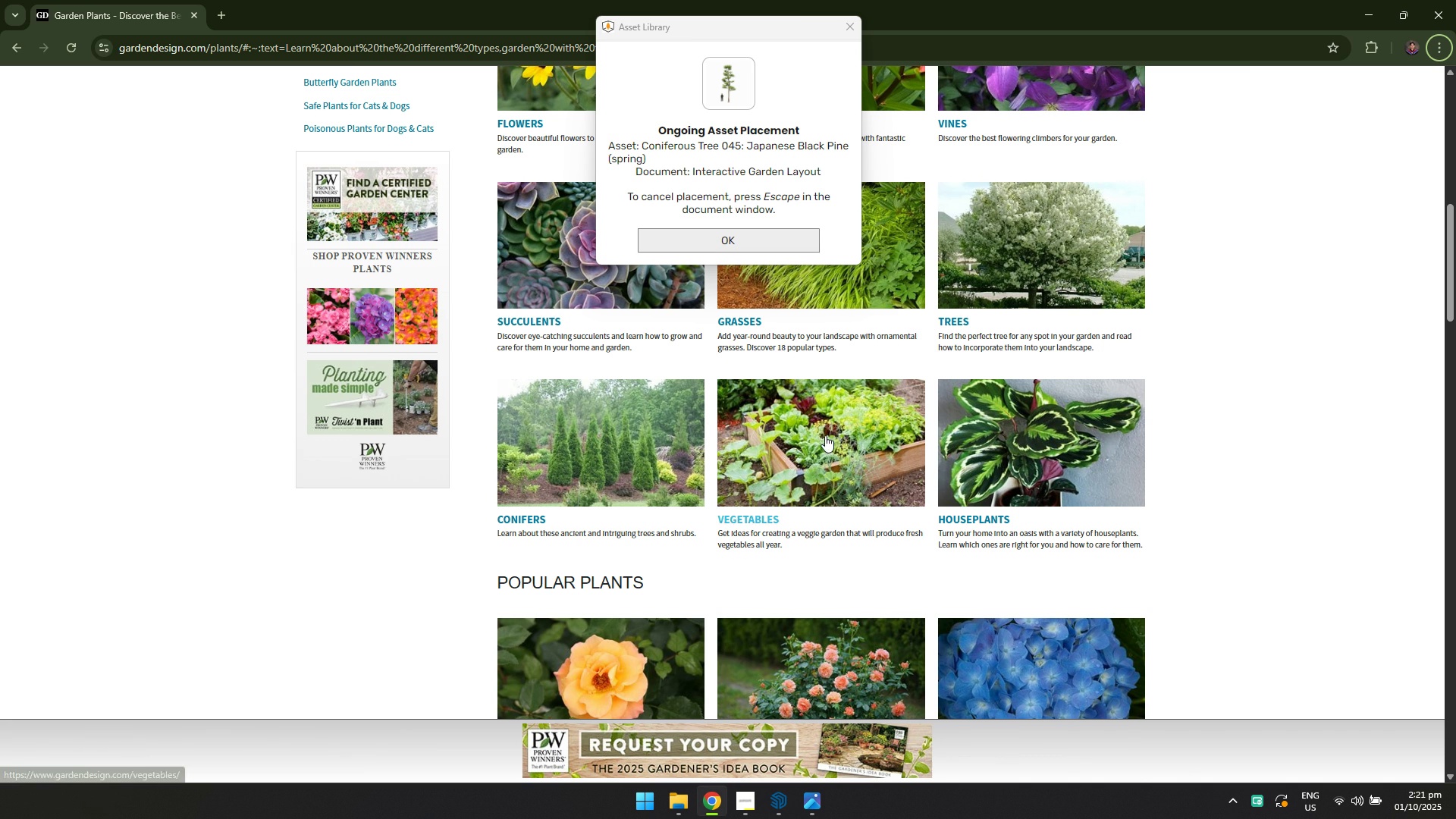 
key(Alt+AltLeft)
 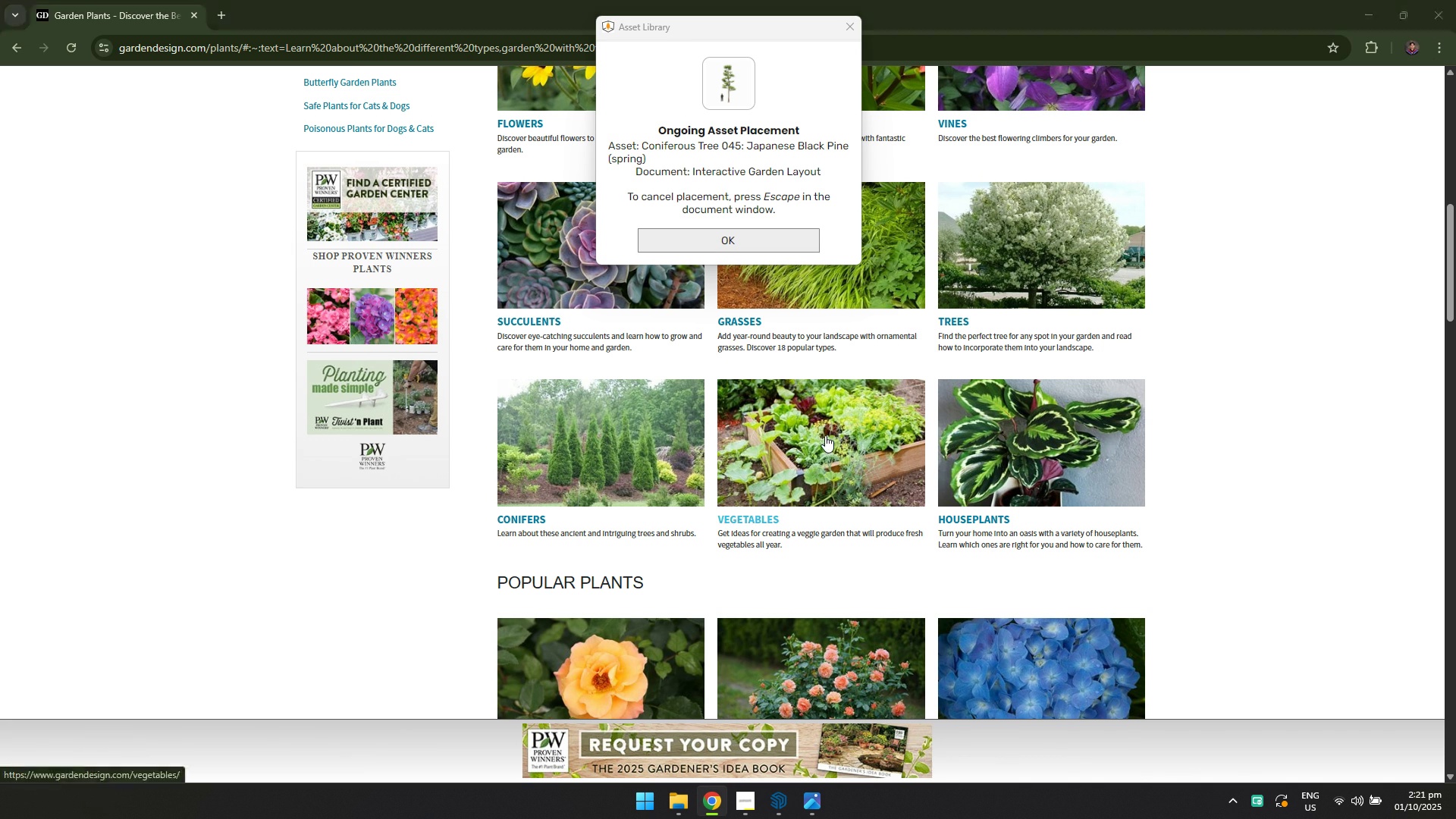 
key(Alt+Tab)
 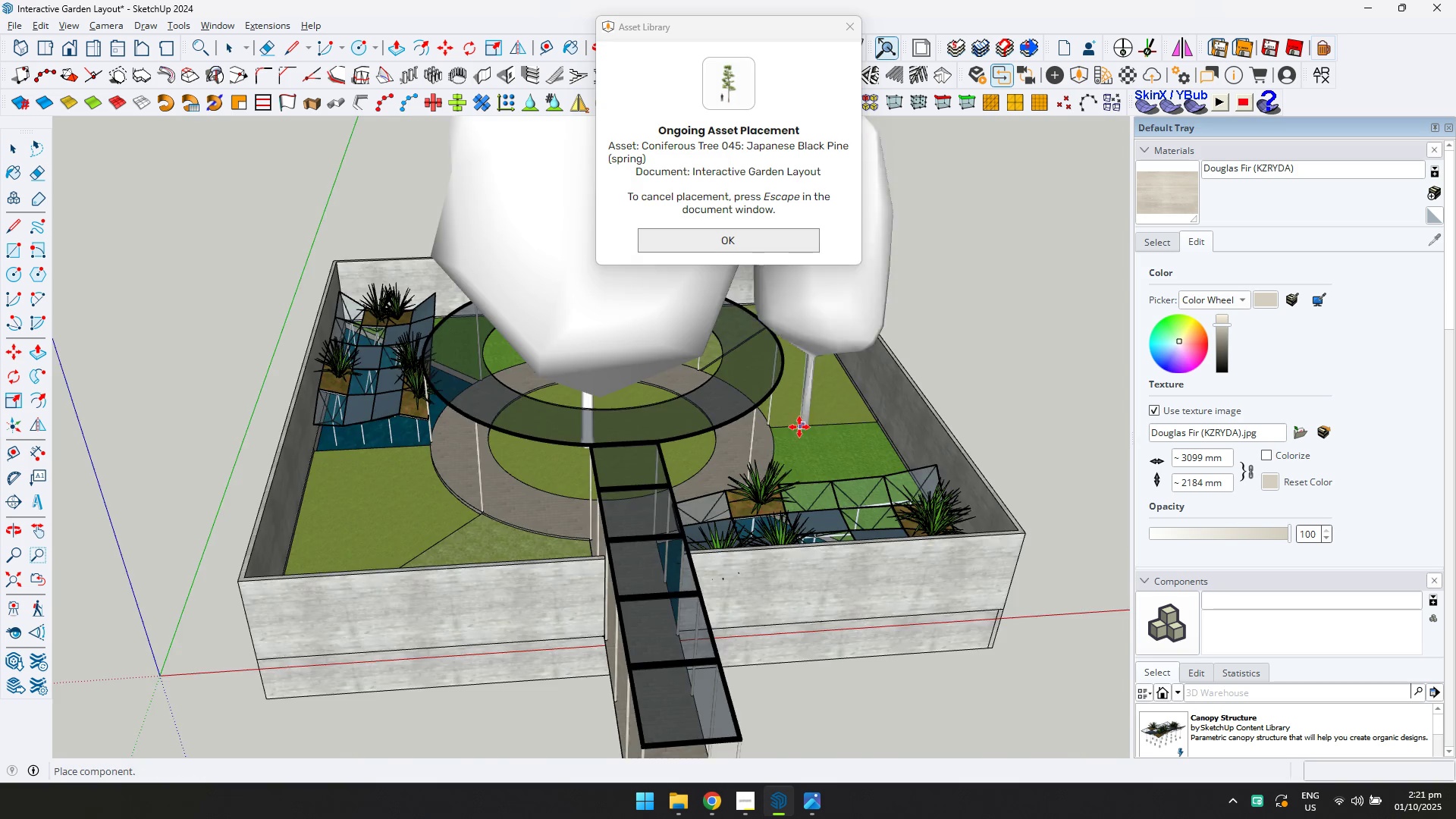 
scroll: coordinate [578, 361], scroll_direction: up, amount: 6.0
 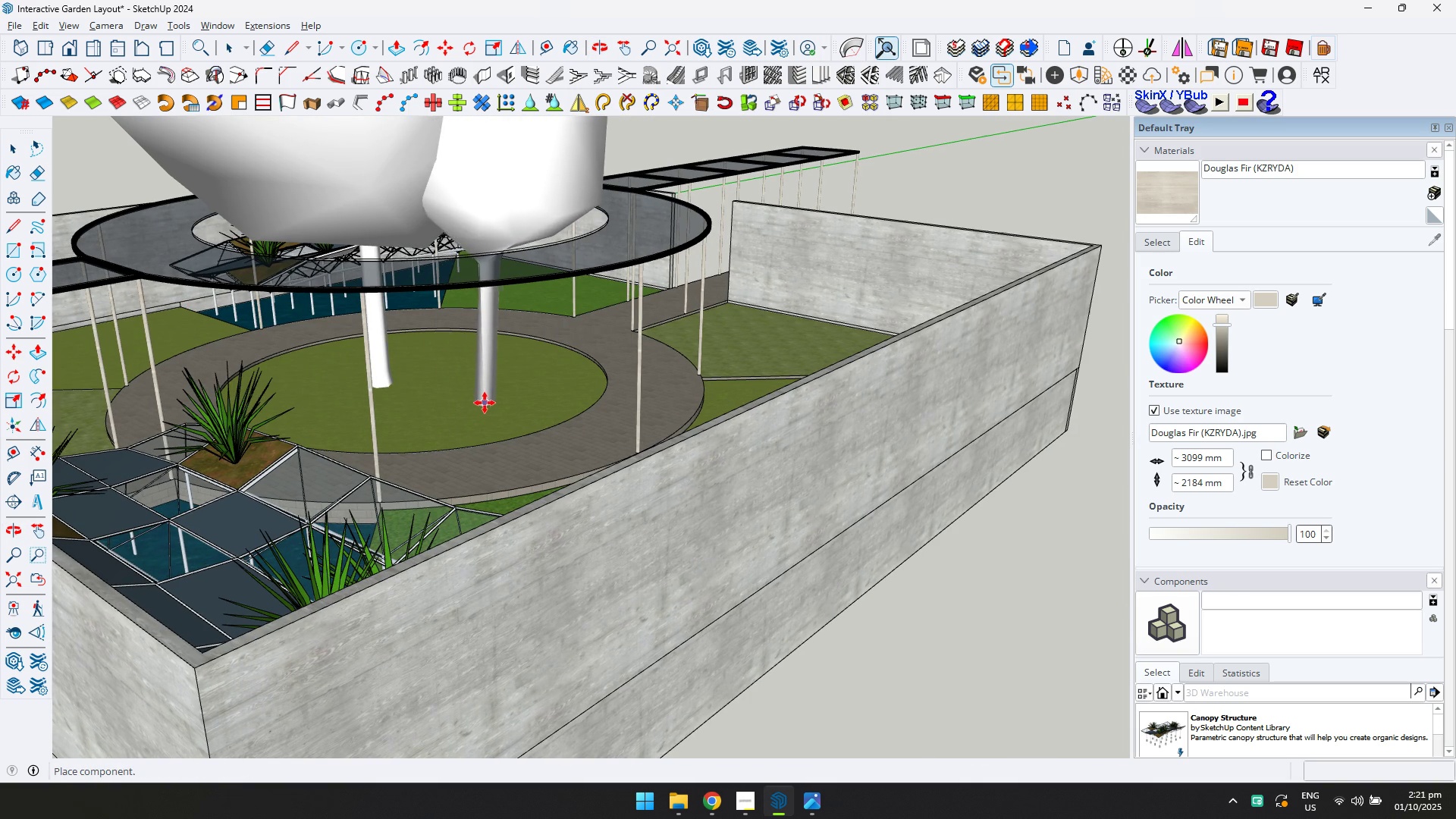 
left_click([494, 402])
 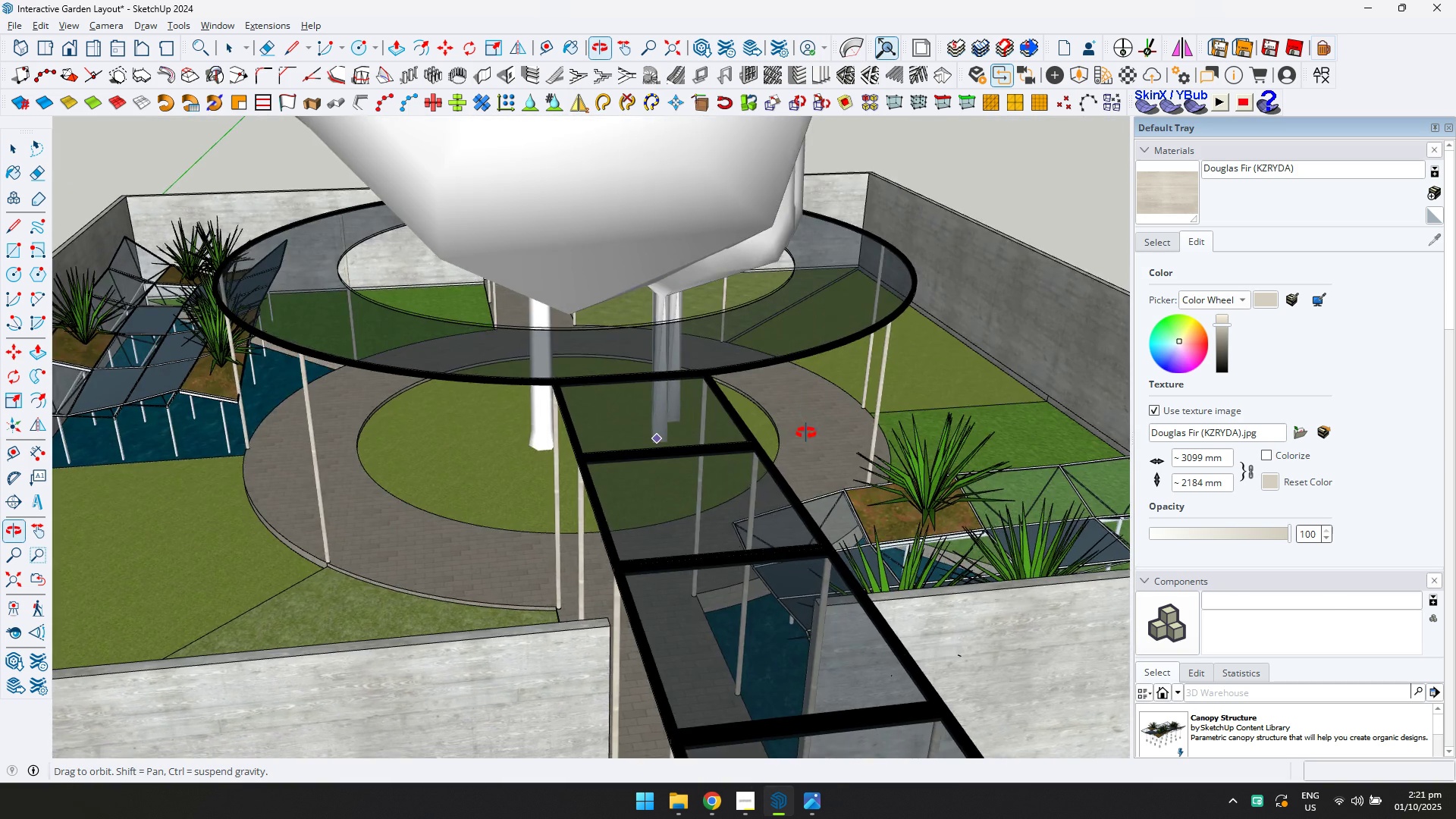 
key(Alt+AltLeft)
 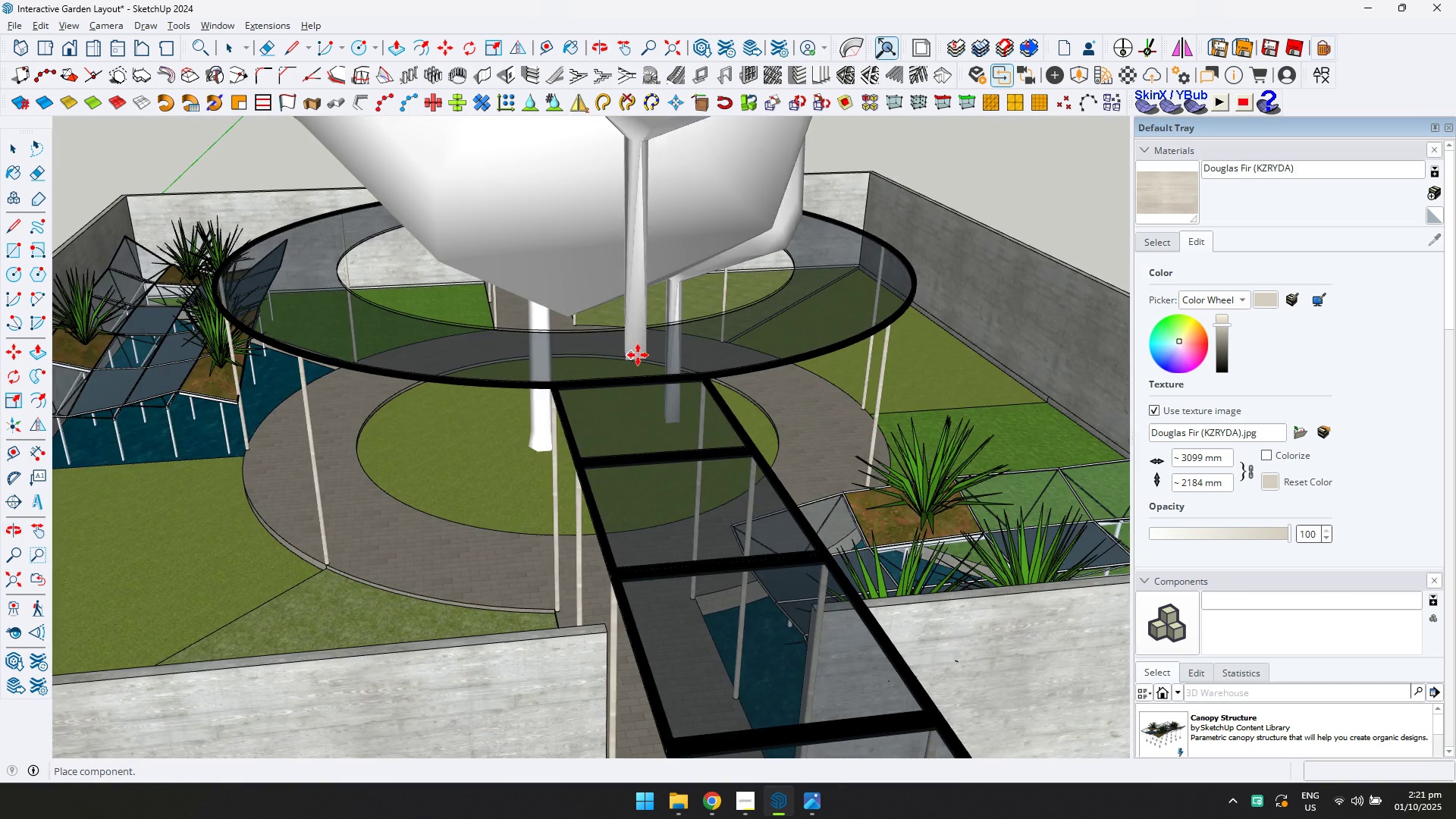 
key(Alt+Tab)